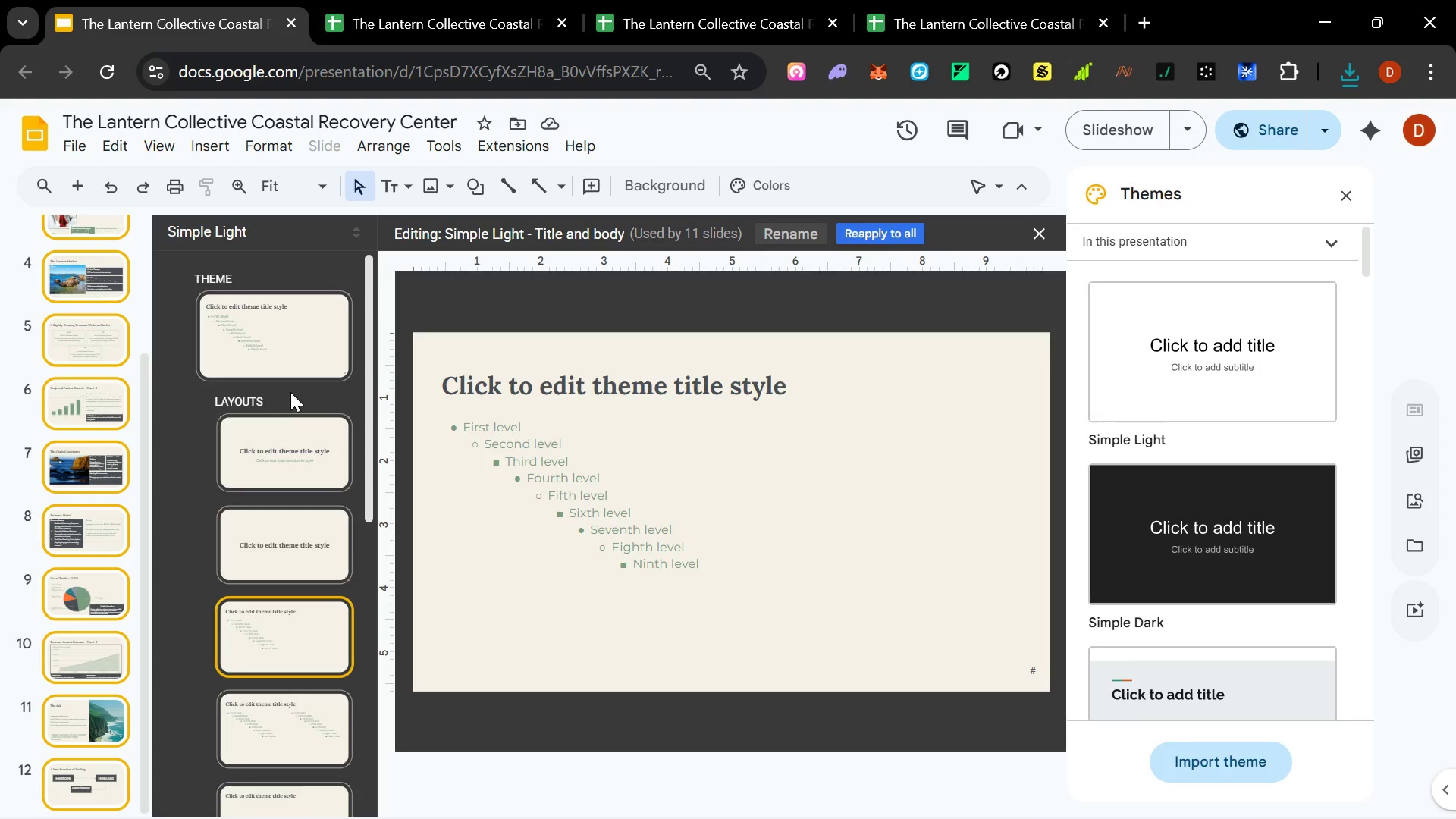 
left_click_drag(start_coordinate=[0, 89], to_coordinate=[1455, 818])
 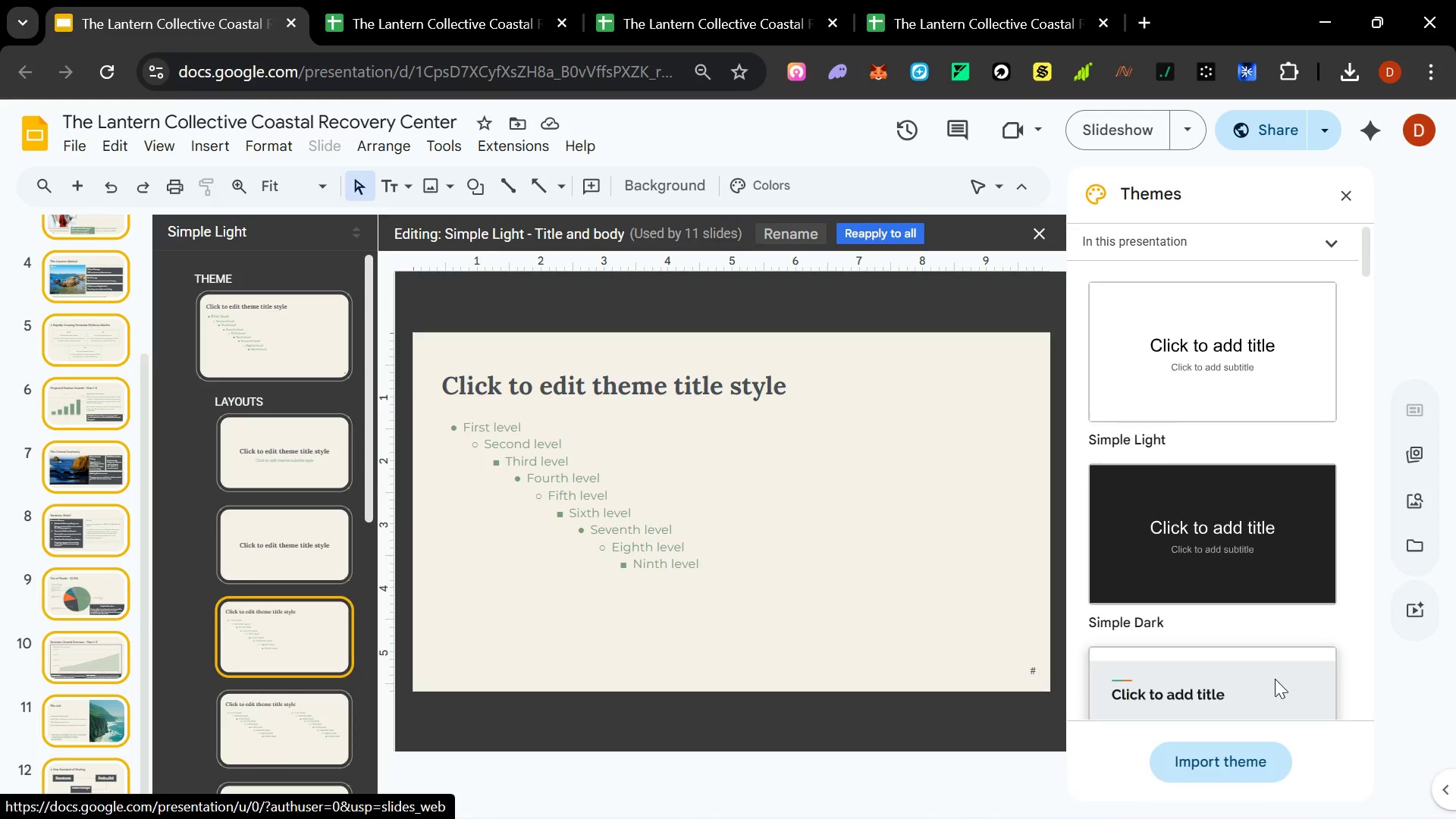 
left_click([1281, 765])
 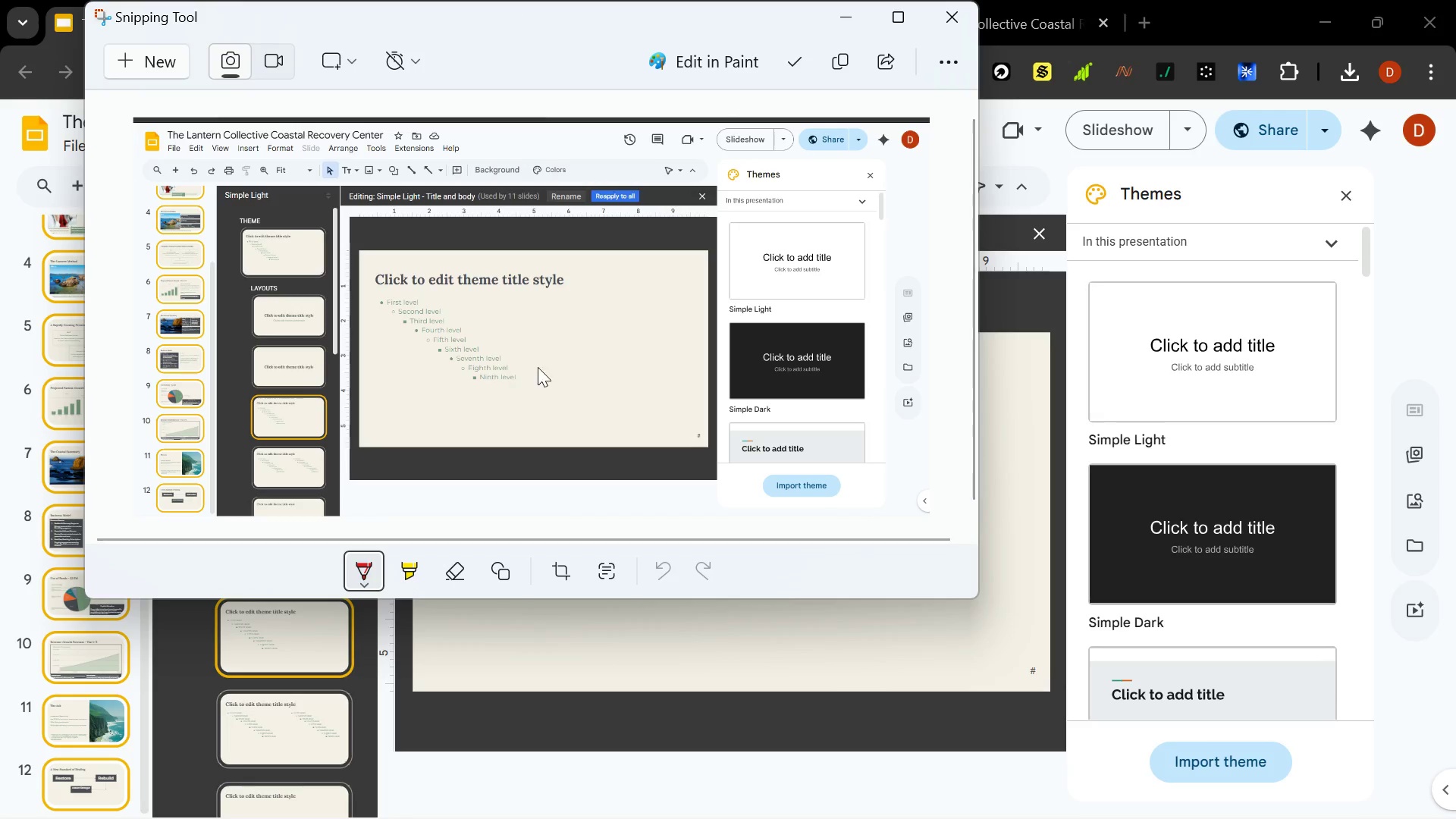 
wait(5.24)
 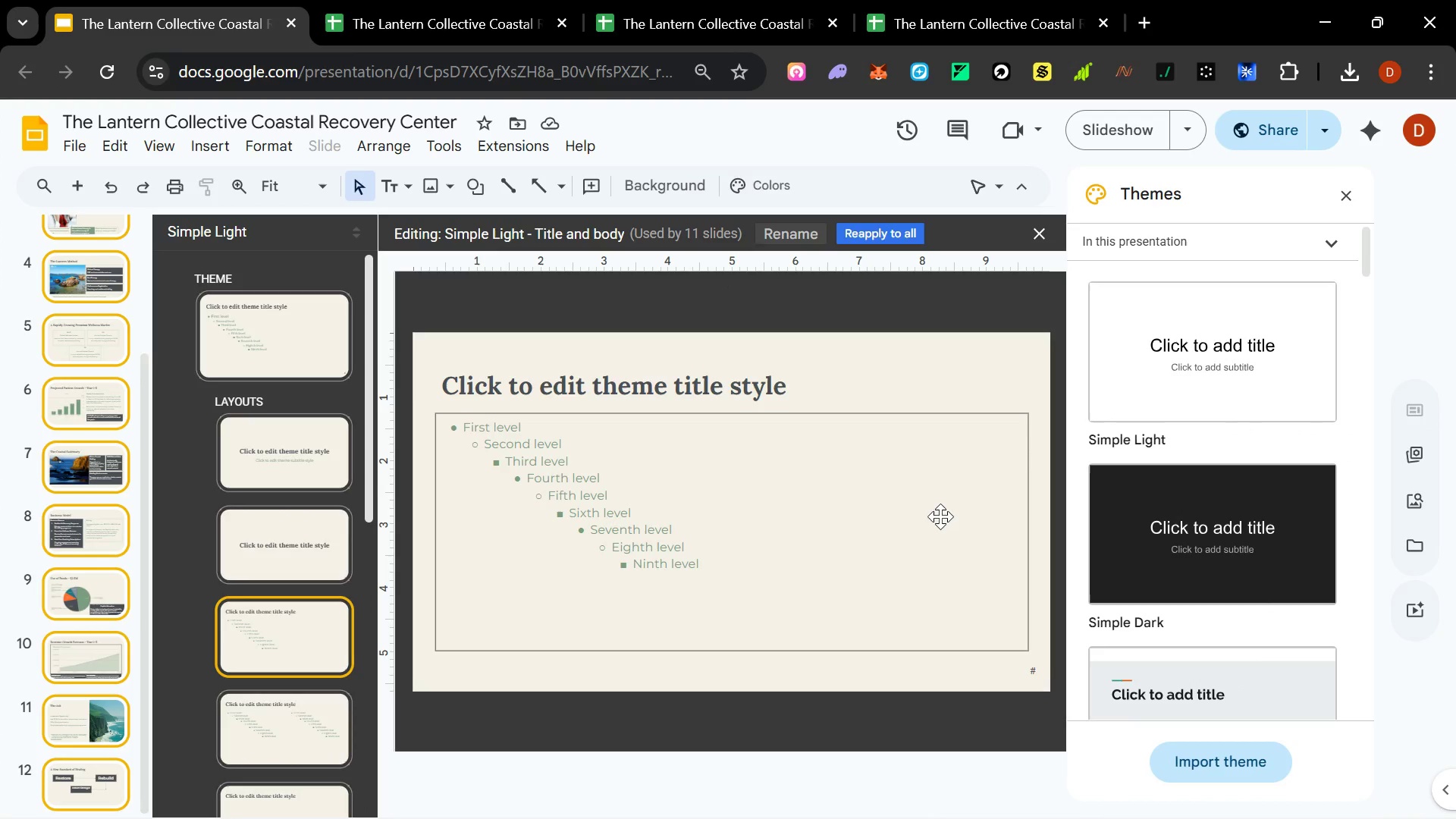 
left_click([798, 70])
 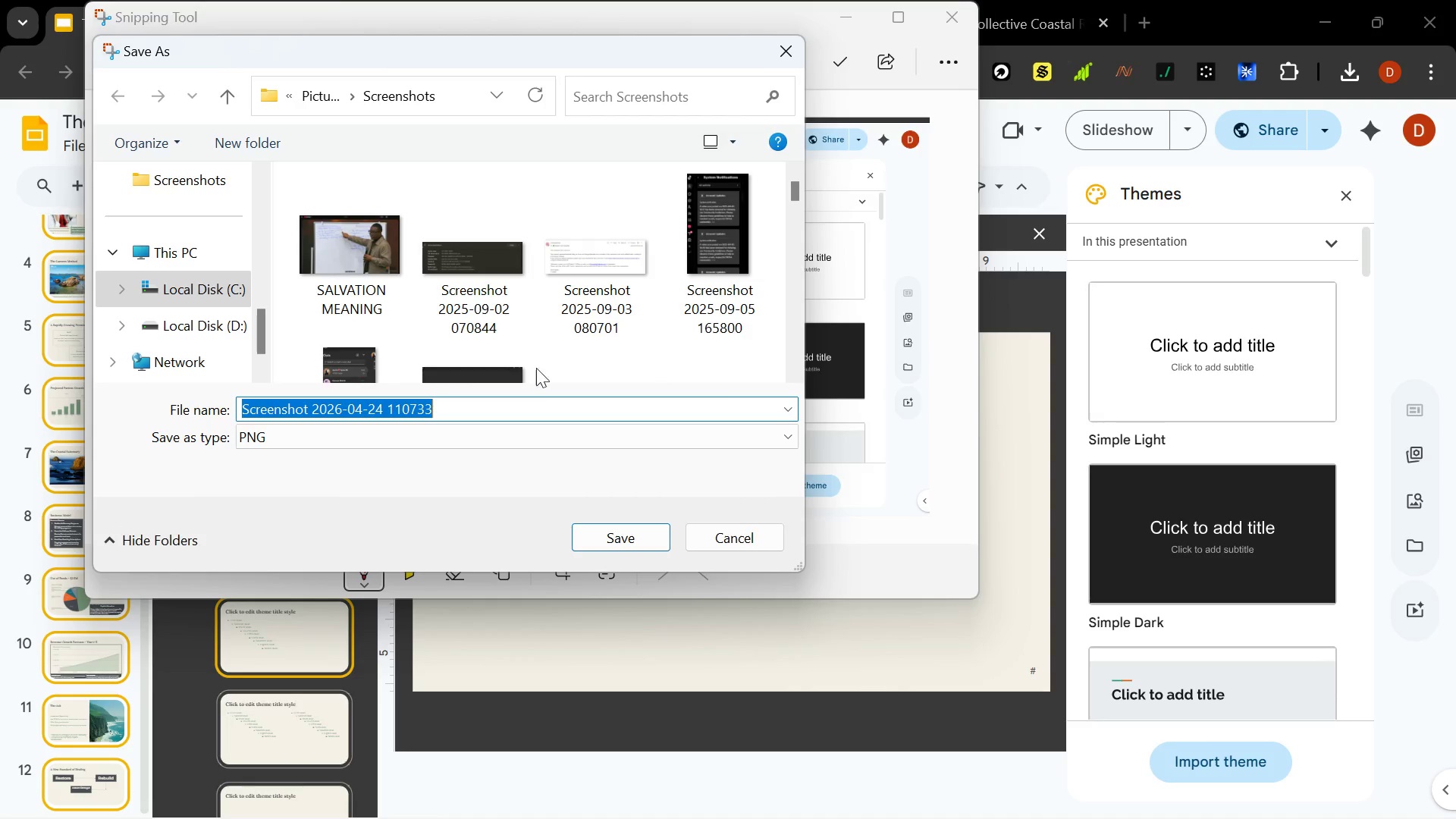 
scroll: coordinate [184, 309], scroll_direction: up, amount: 9.0
 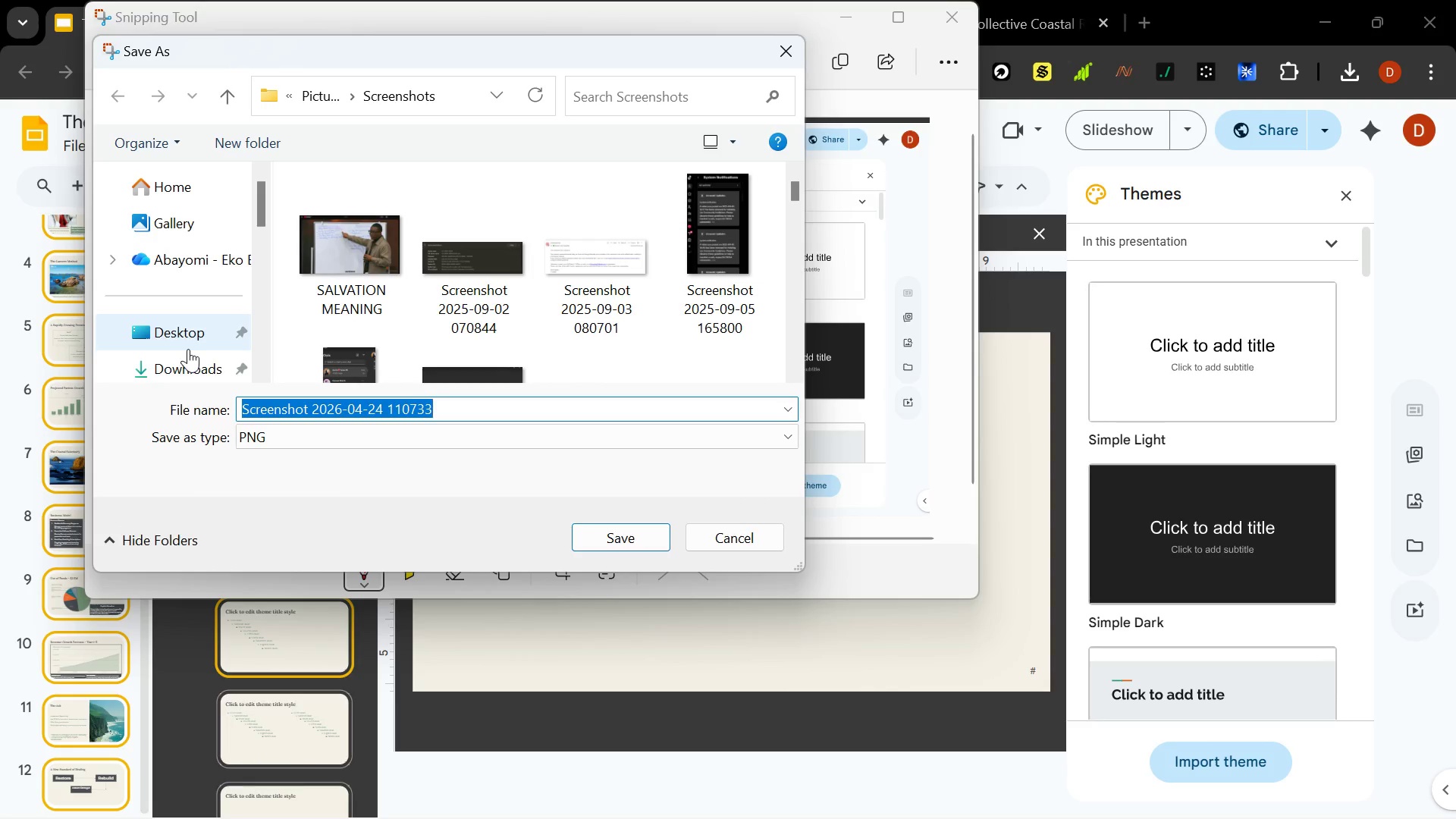 
left_click([188, 334])
 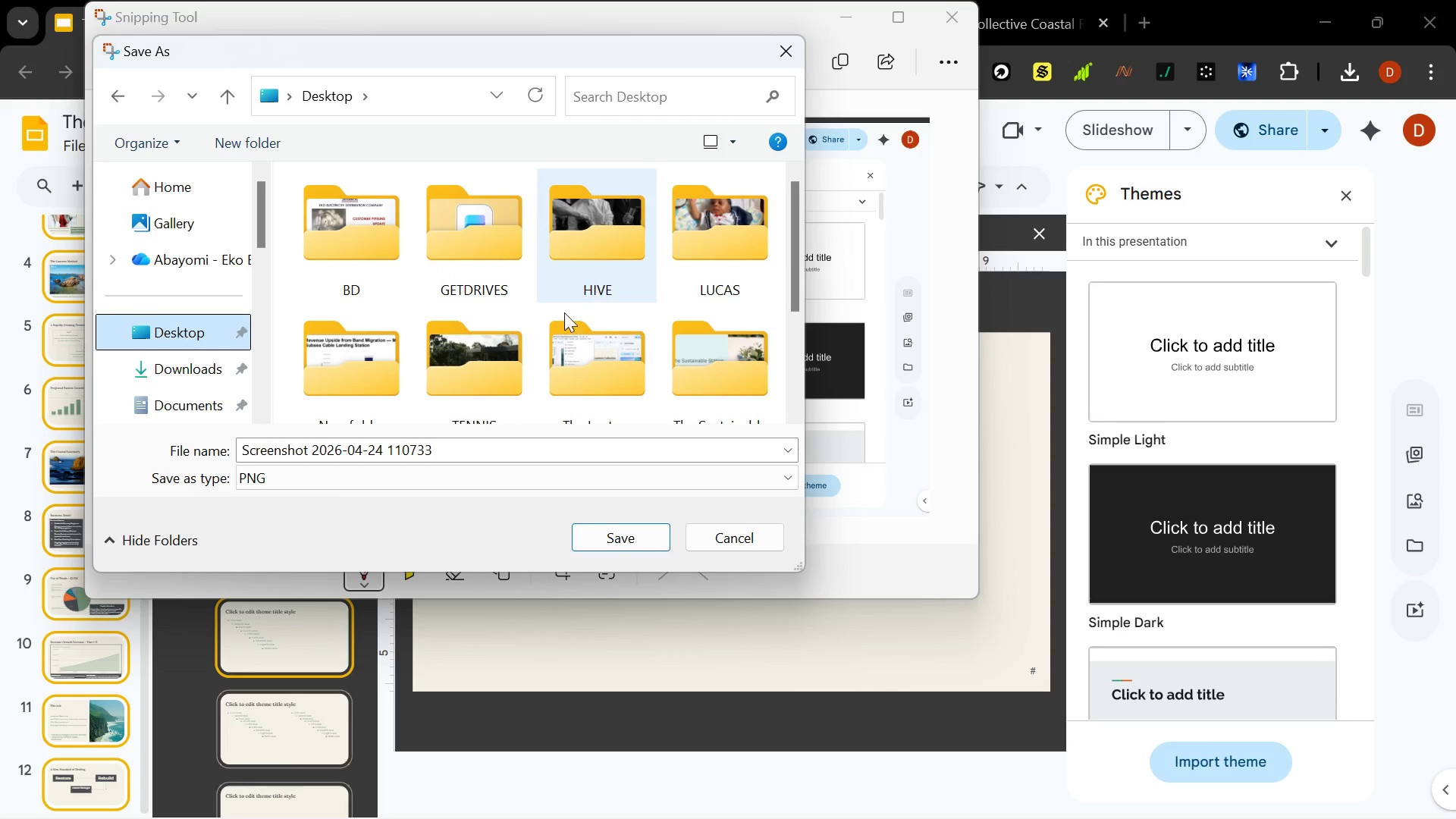 
scroll: coordinate [550, 359], scroll_direction: down, amount: 1.0
 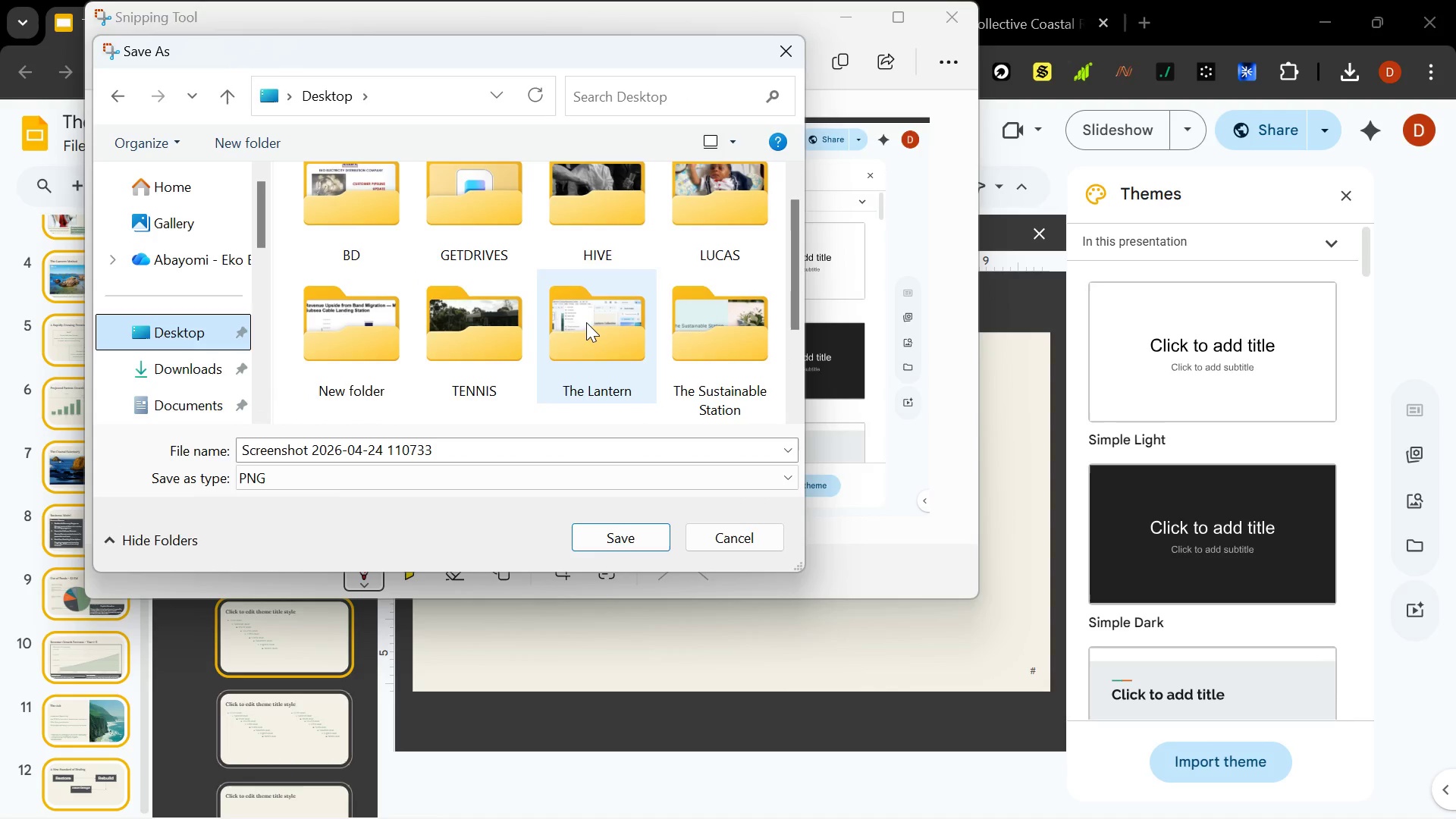 
double_click([586, 322])
 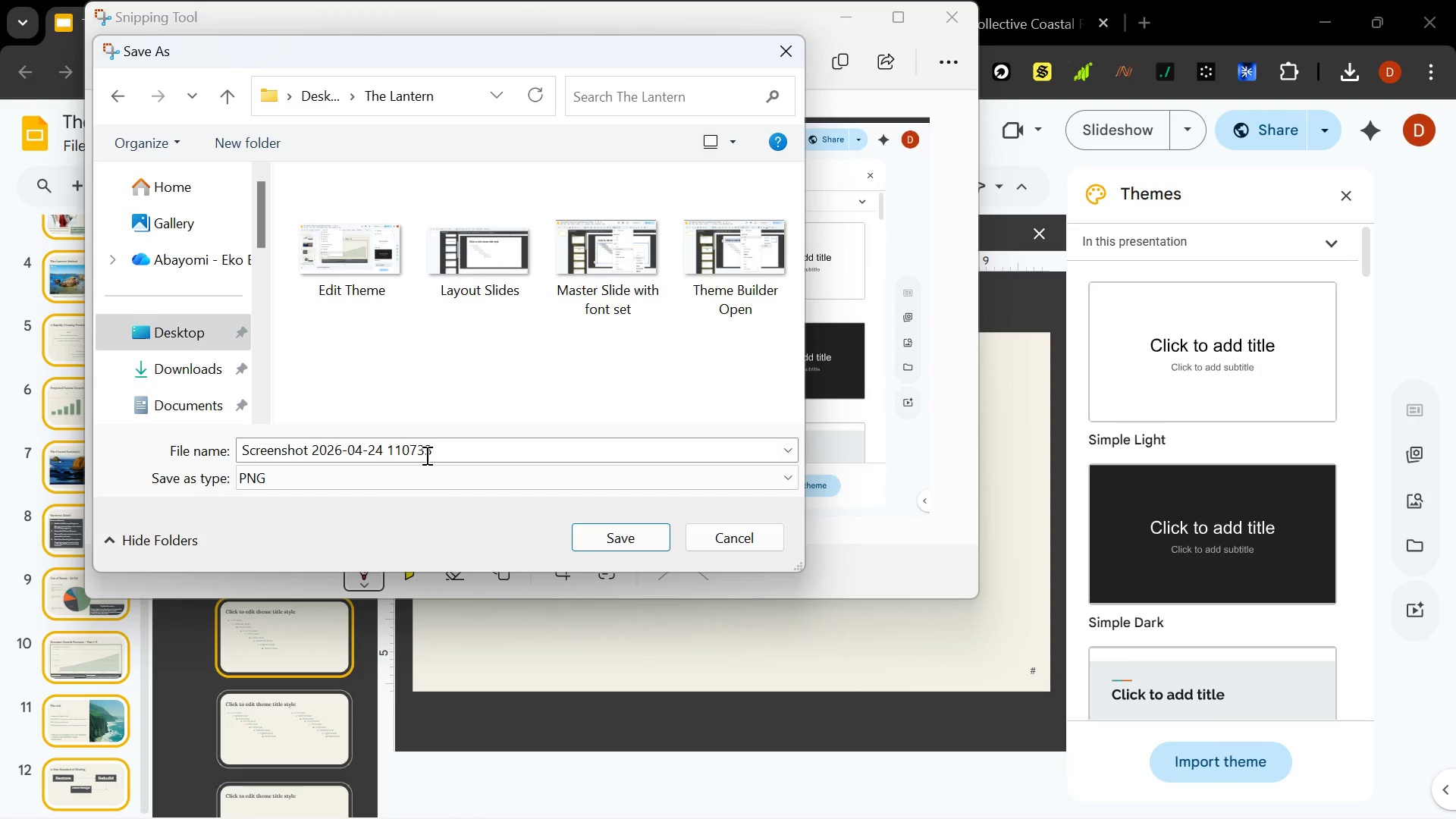 
left_click([435, 453])
 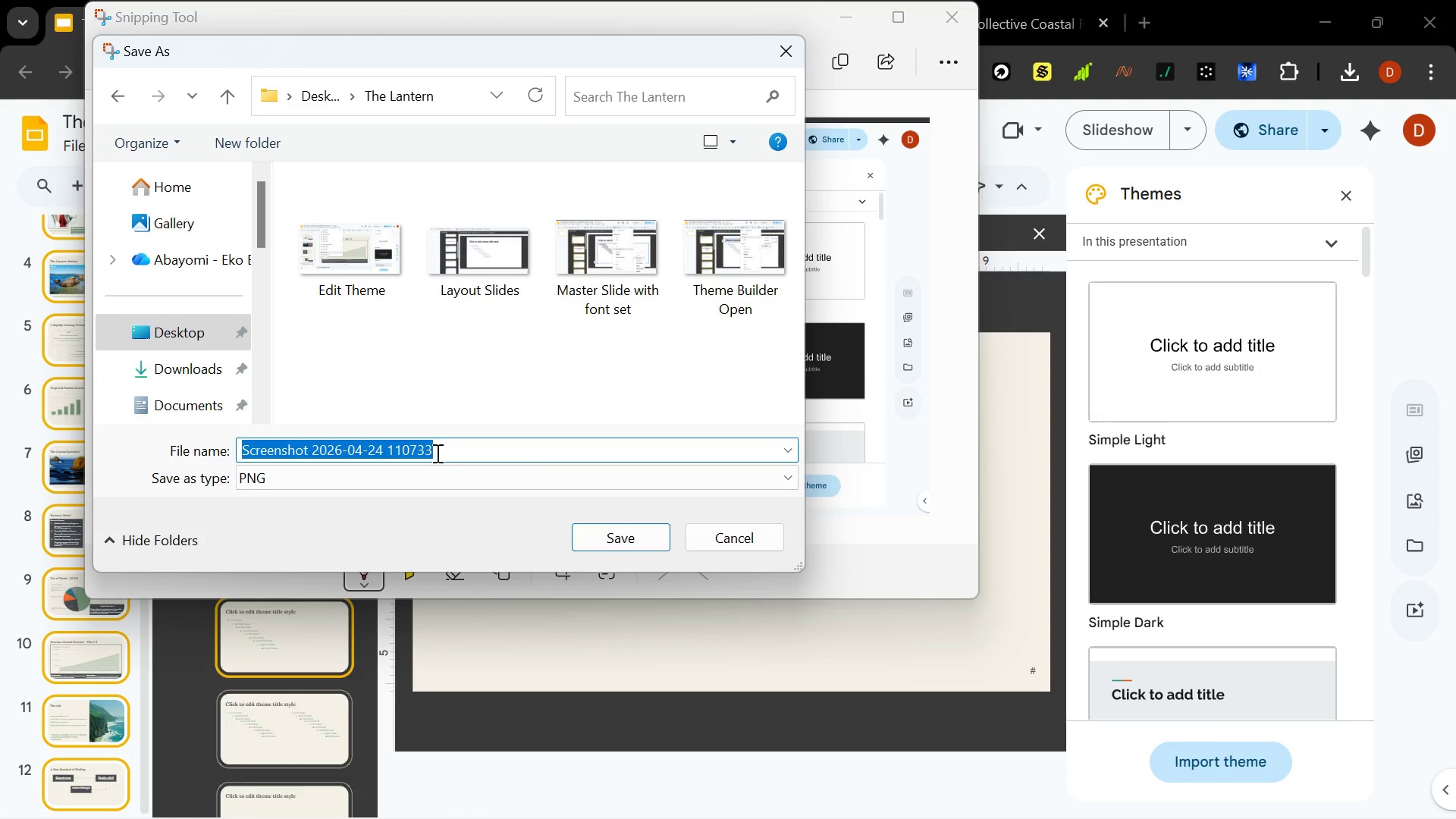 
type(Master Slide)
 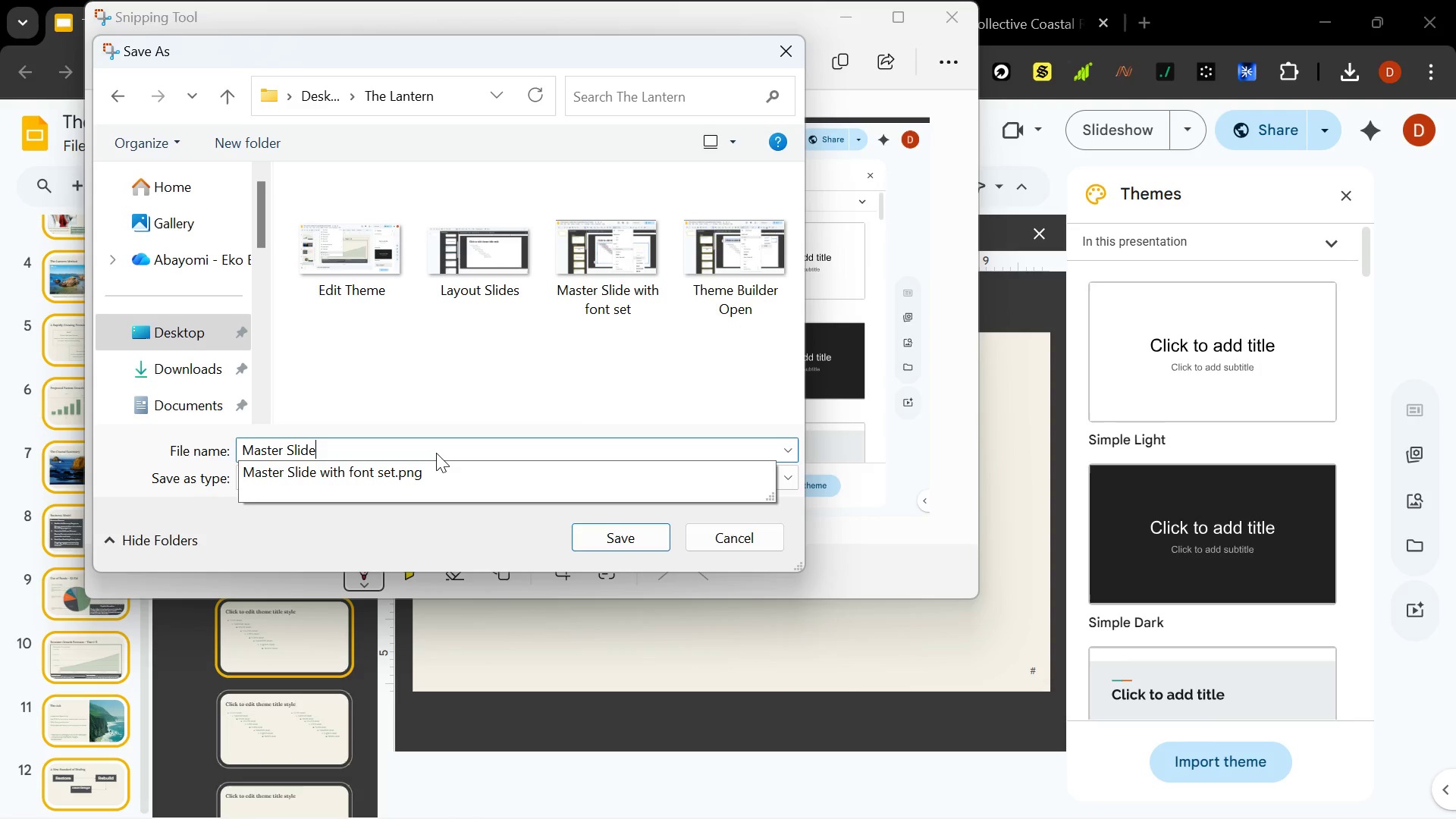 
key(Enter)
 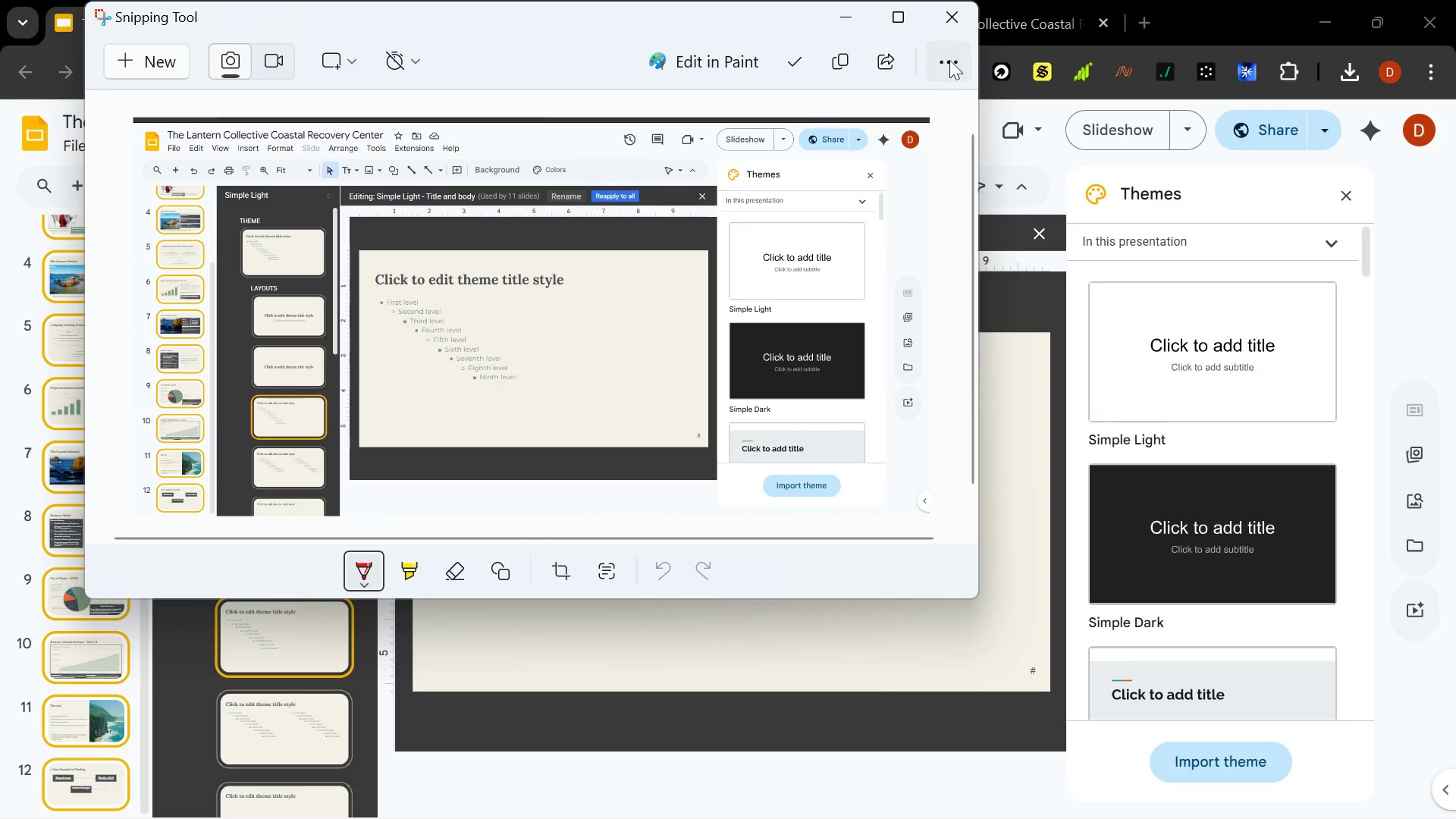 
left_click([944, 19])
 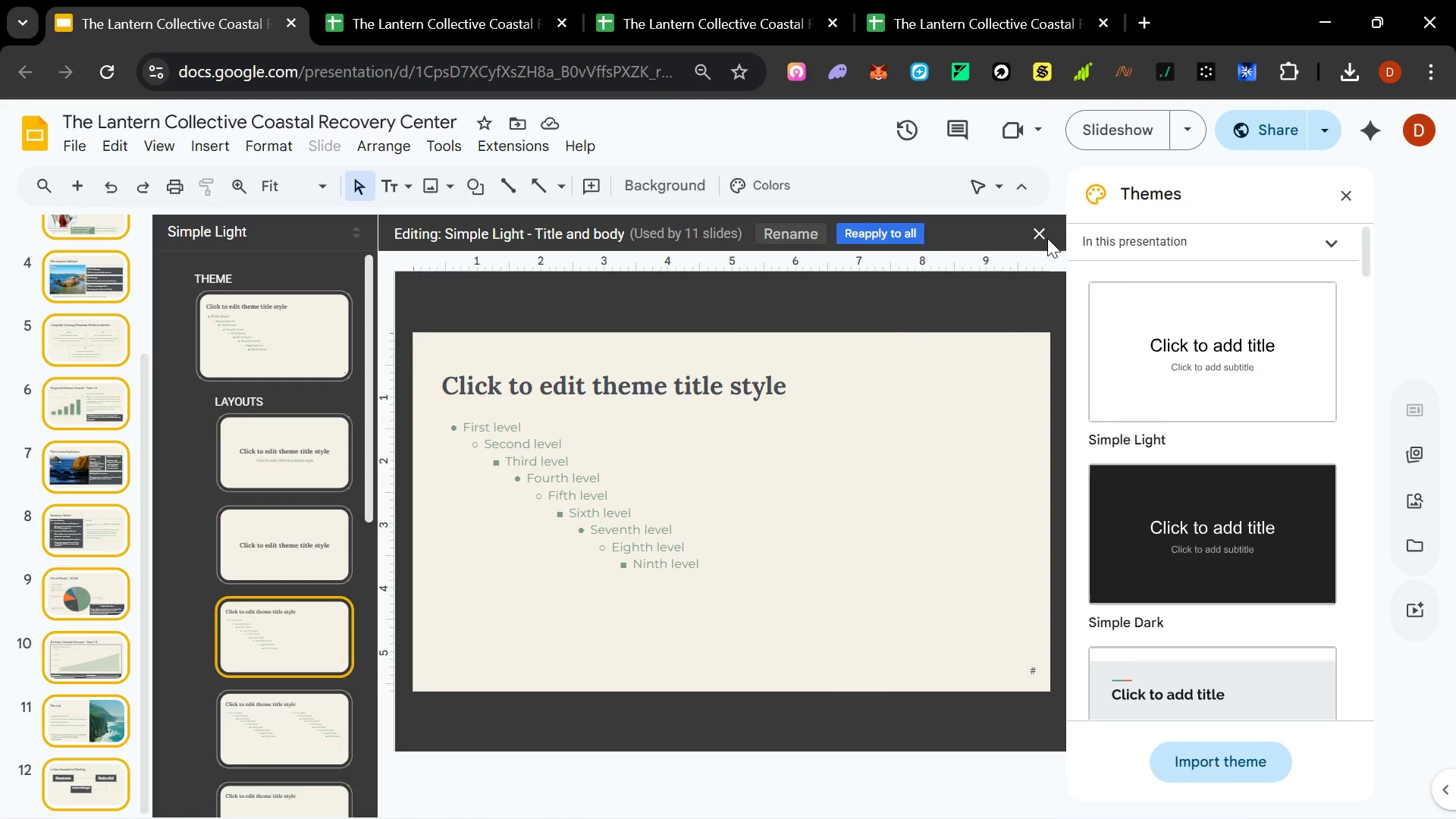 
left_click([1038, 236])
 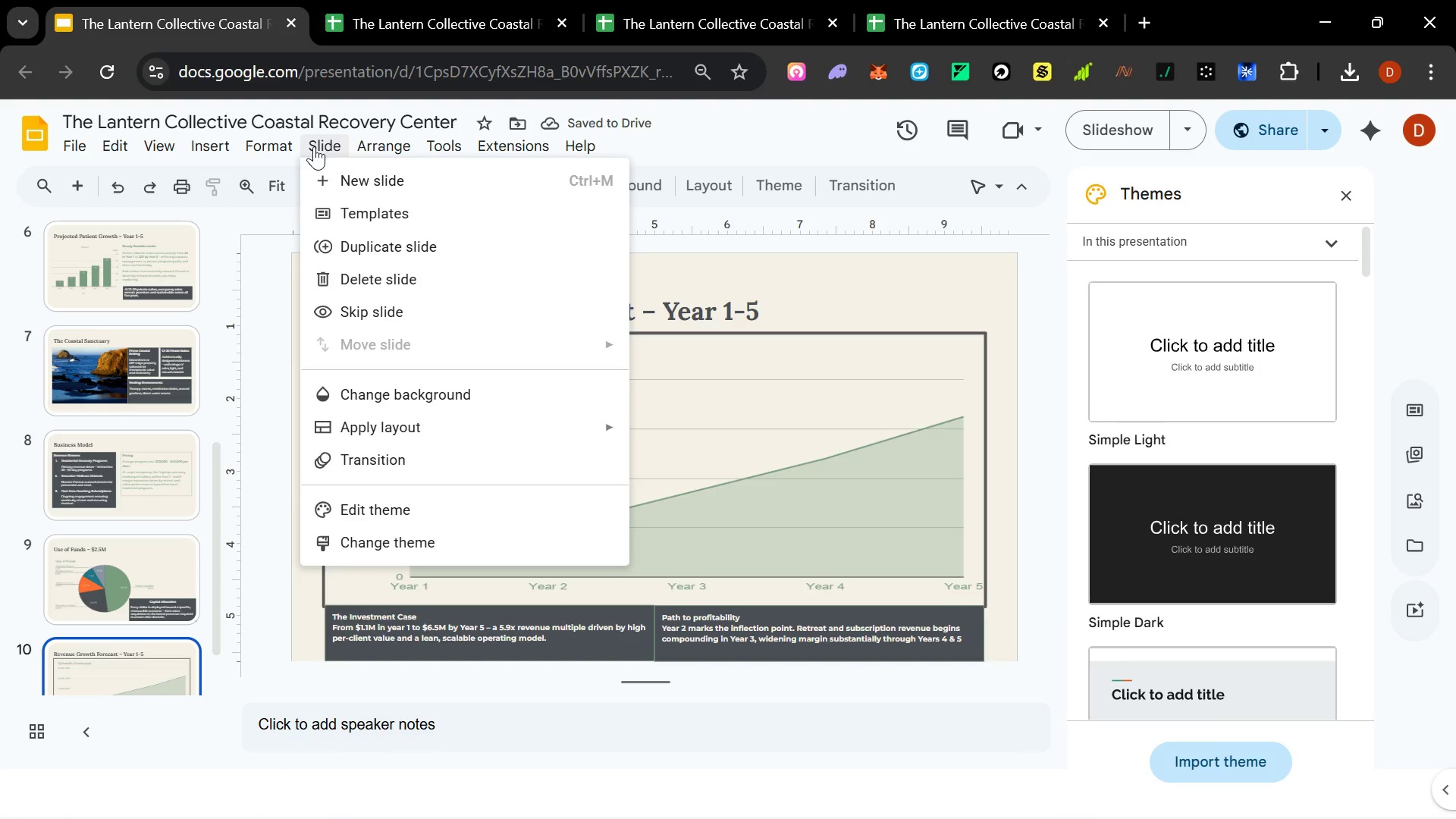 
left_click([403, 507])
 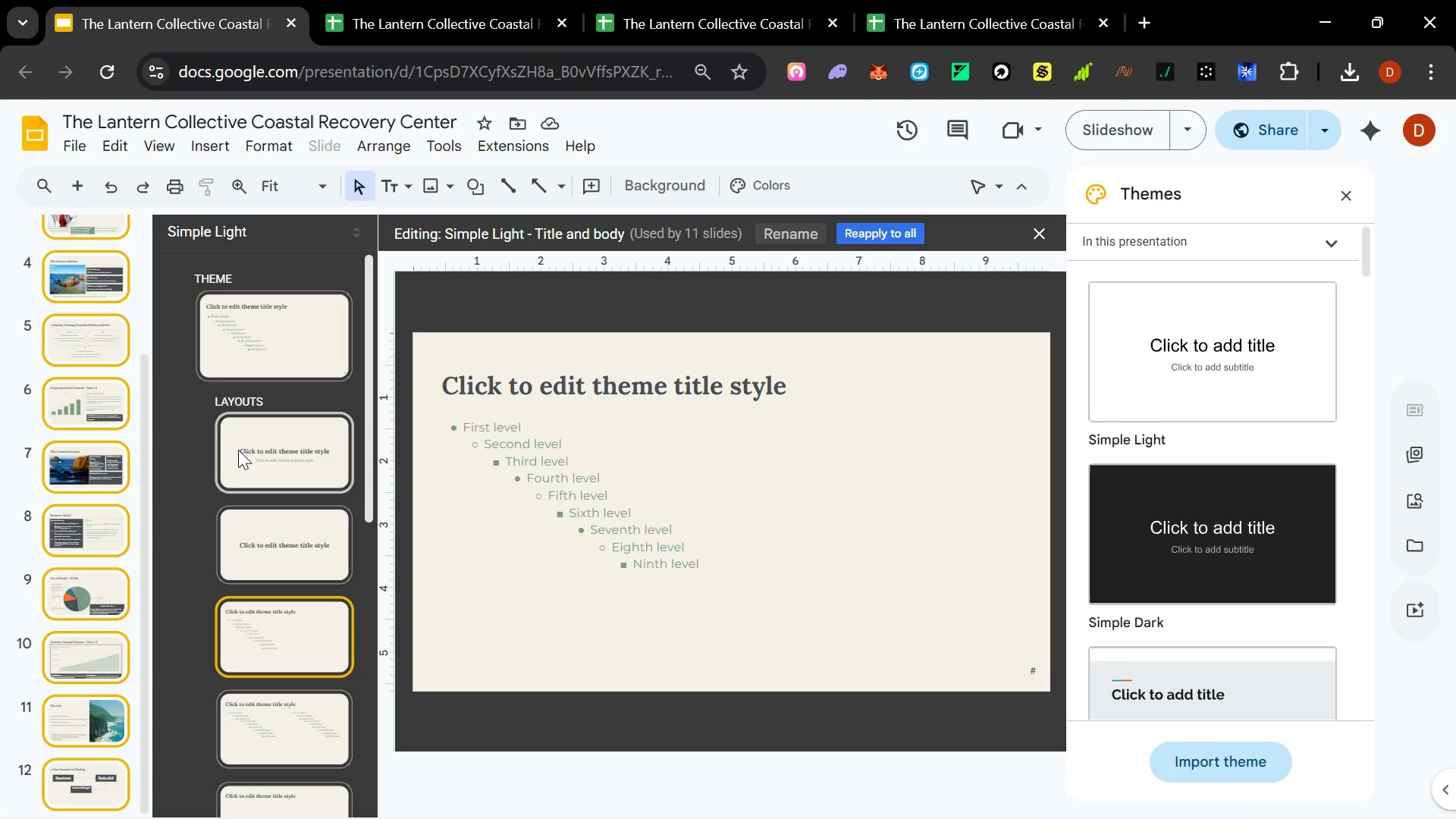 
left_click([271, 435])
 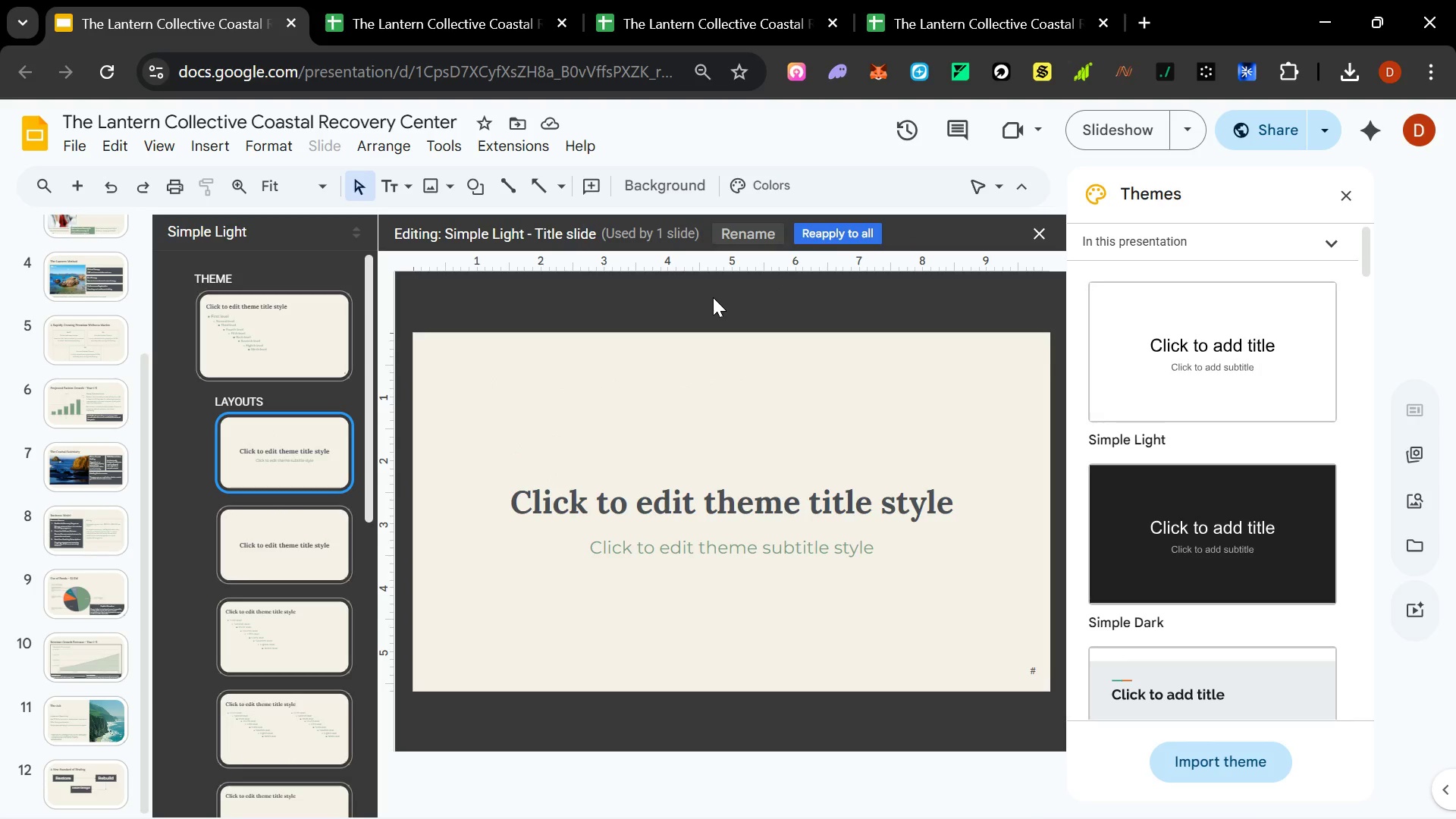 
key(PrintScreen)
 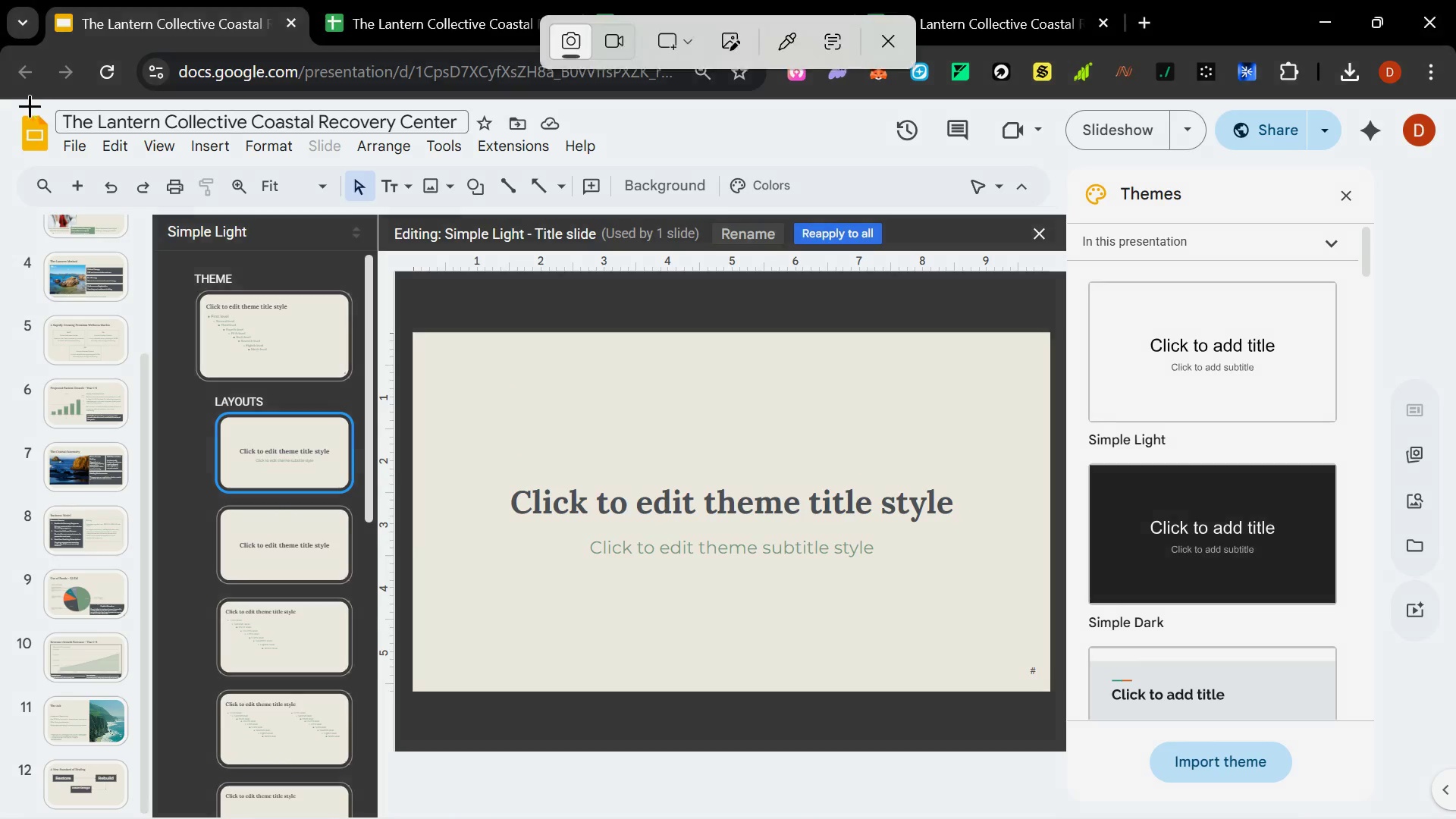 
left_click_drag(start_coordinate=[0, 98], to_coordinate=[1455, 818])
 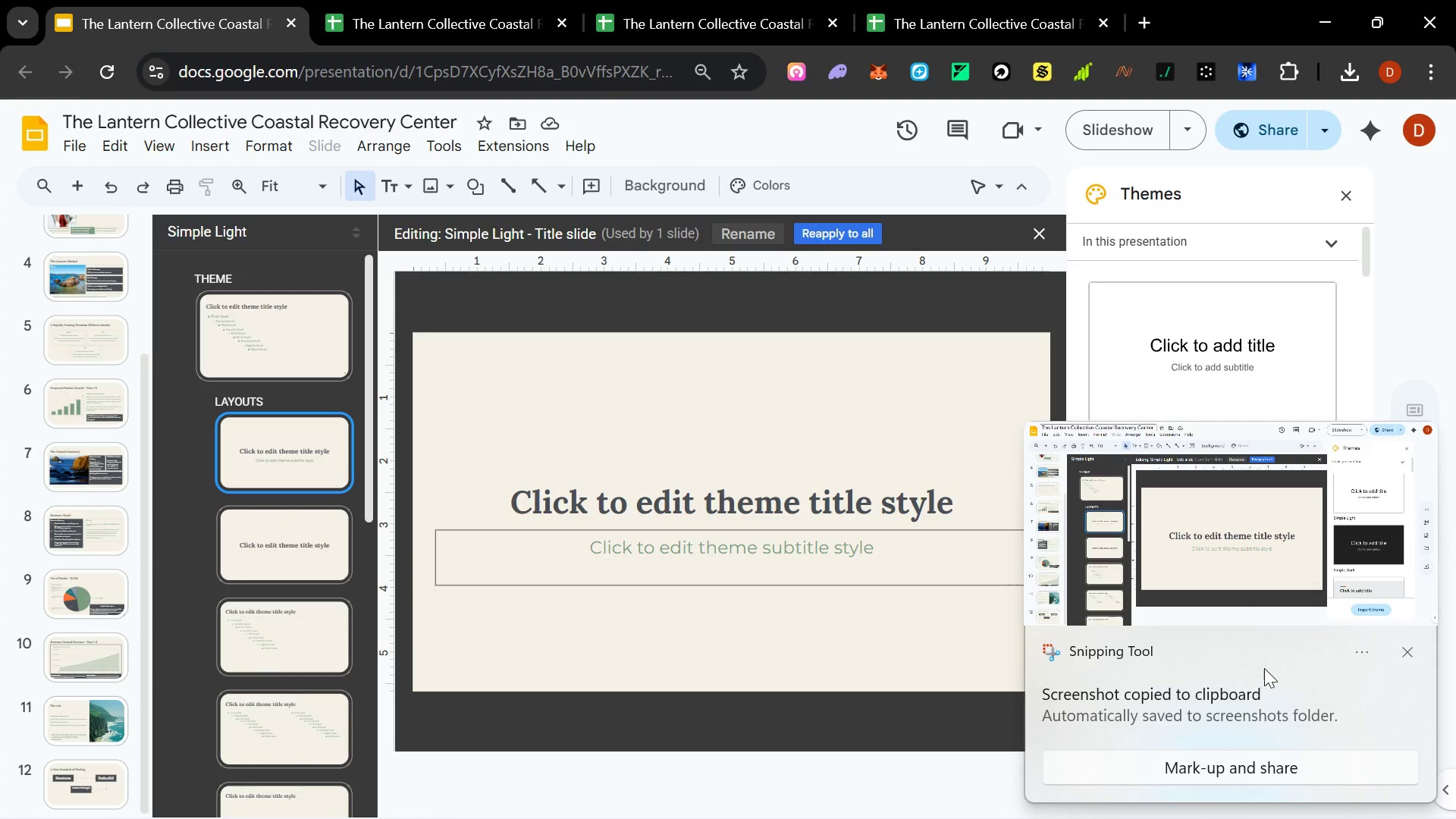 
left_click([1245, 759])
 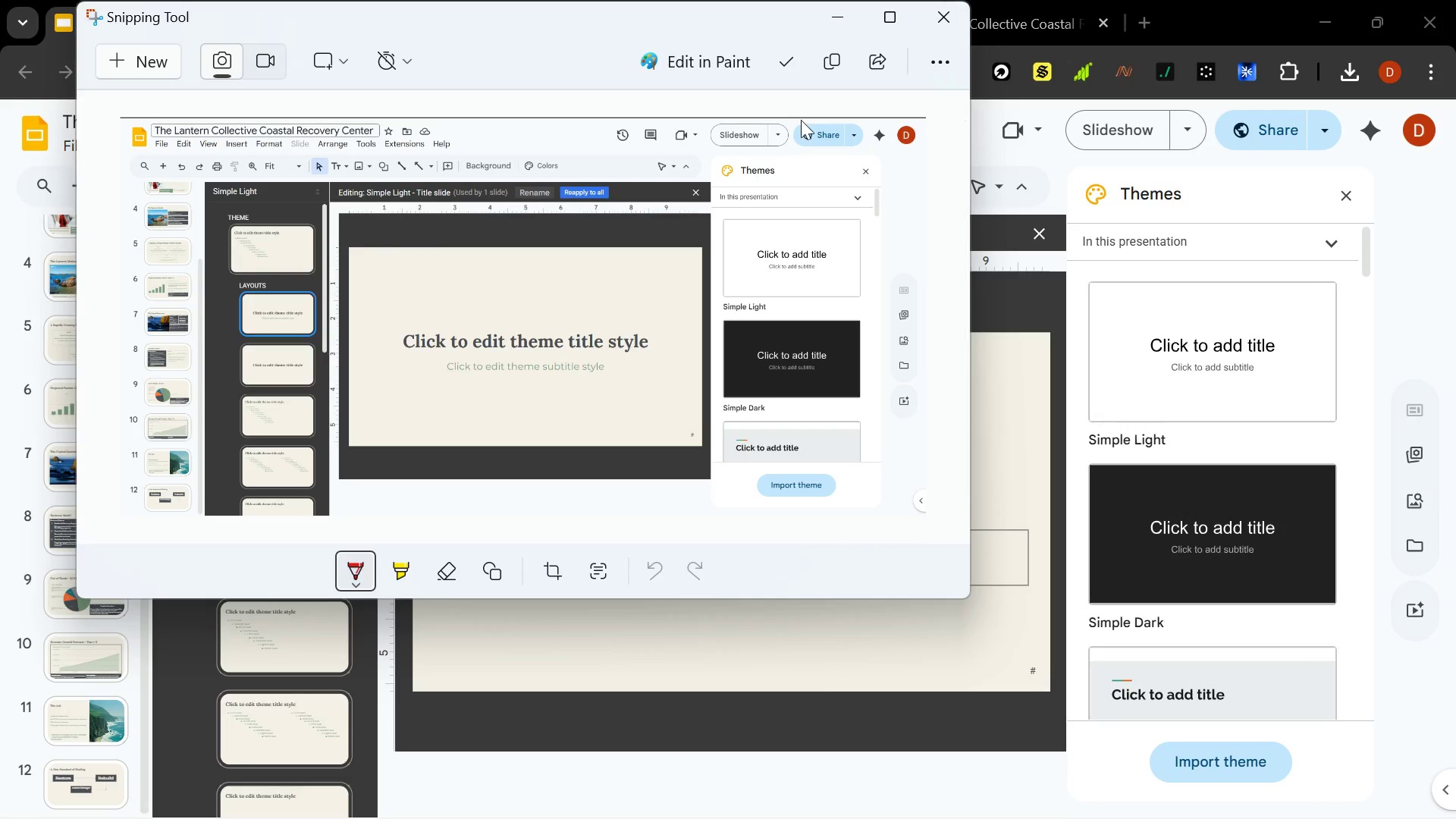 
left_click([795, 63])
 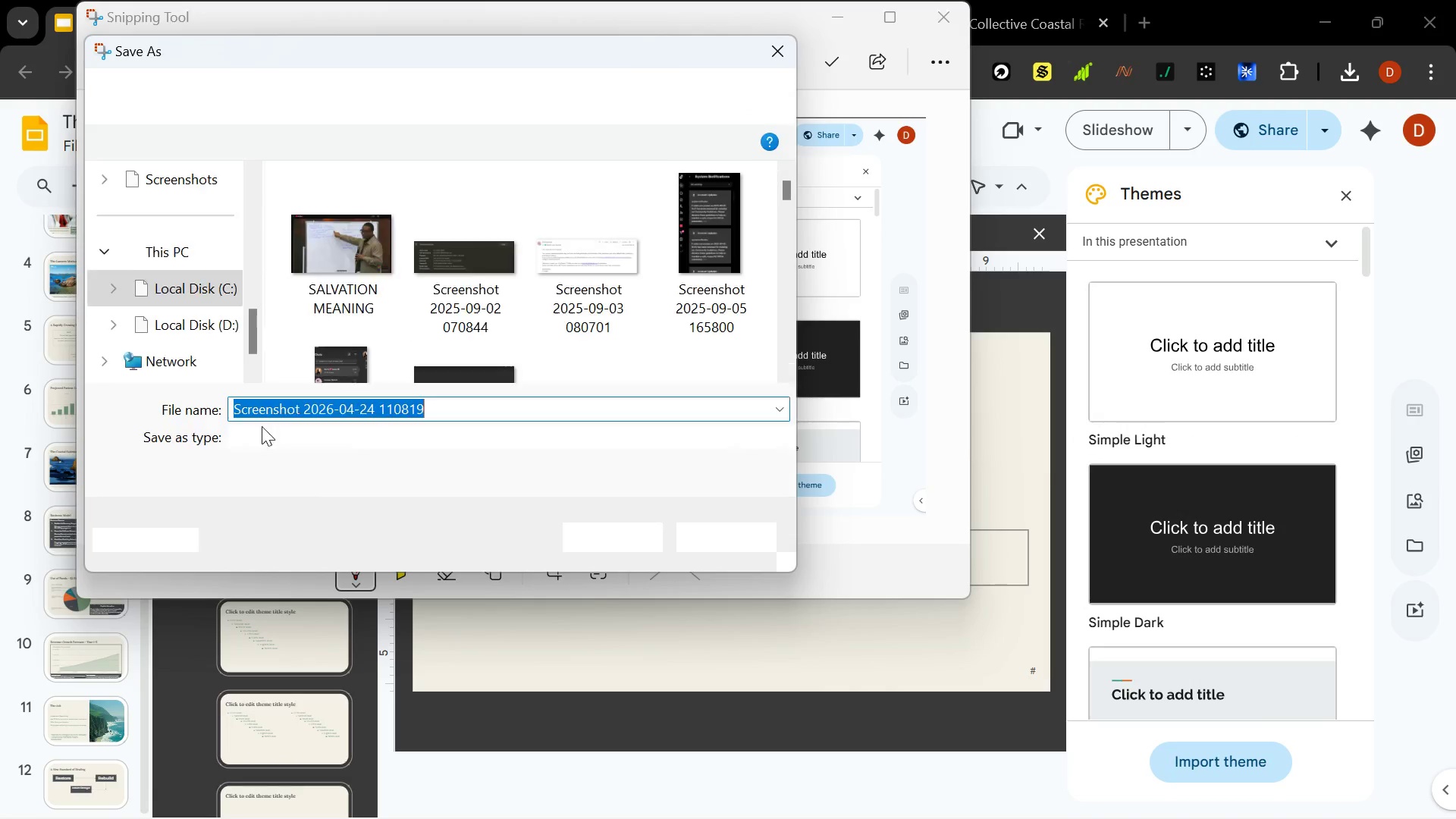 
scroll: coordinate [194, 311], scroll_direction: up, amount: 4.0
 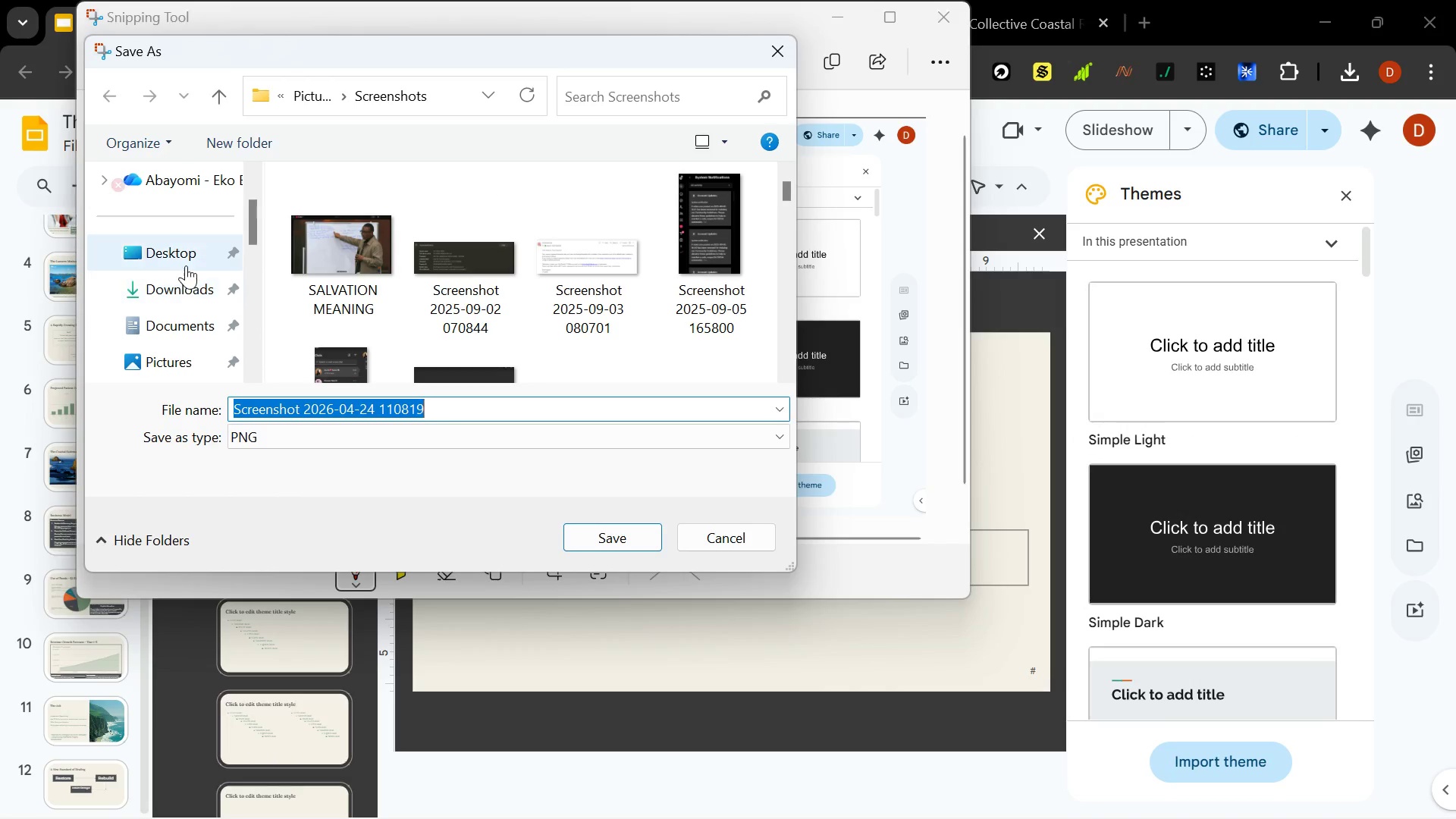 
left_click([186, 265])
 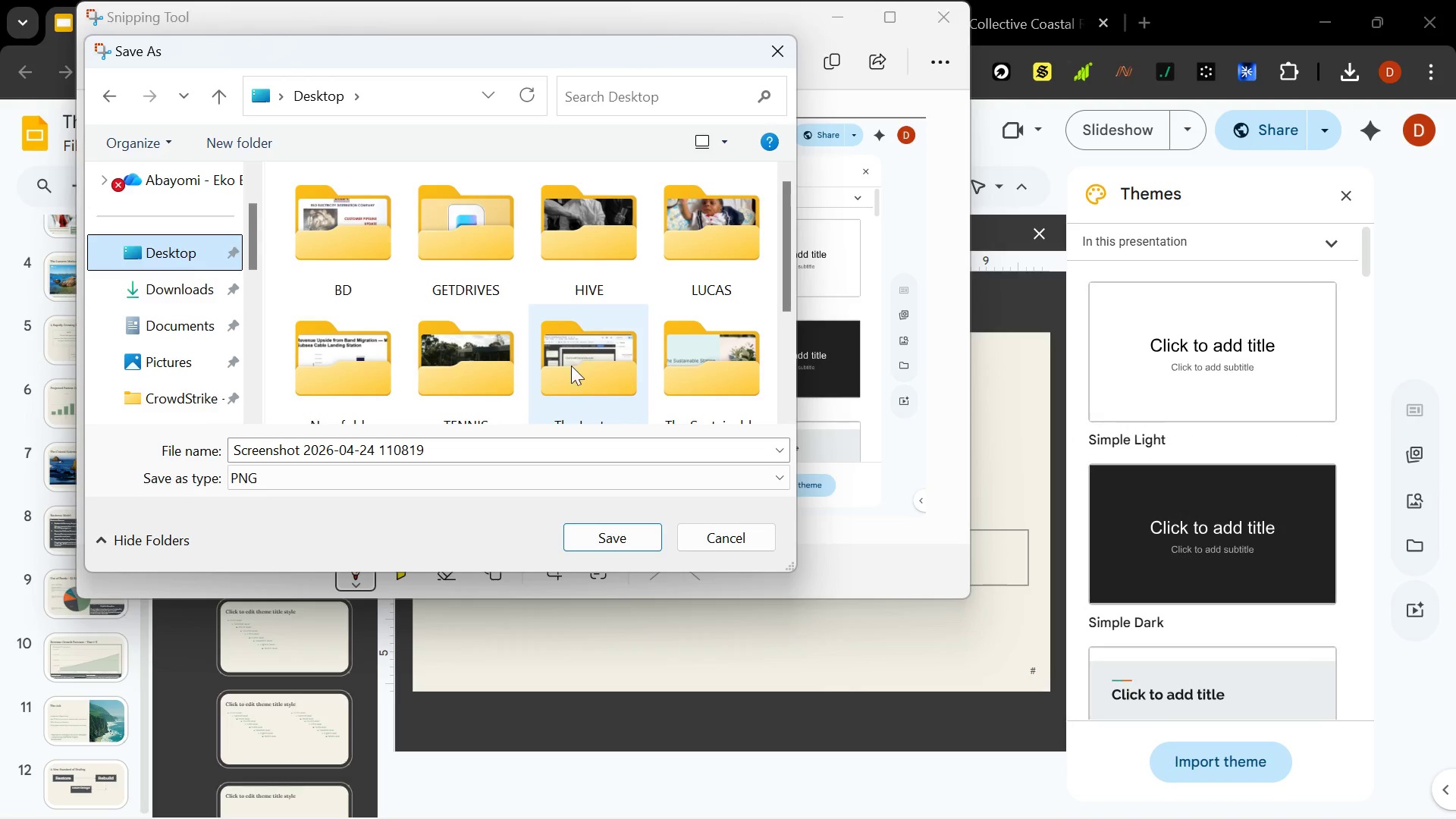 
scroll: coordinate [571, 366], scroll_direction: down, amount: 3.0
 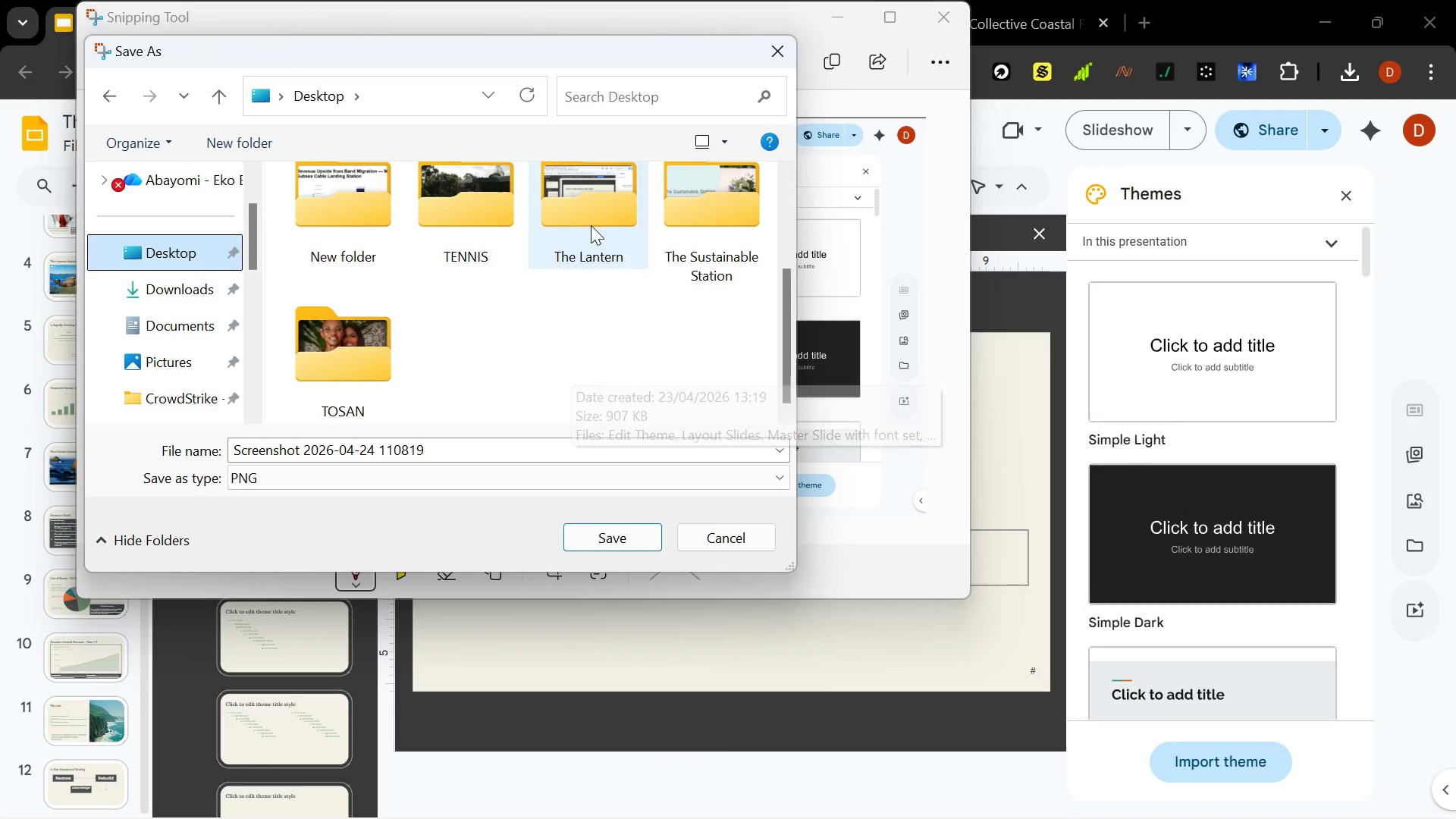 
double_click([591, 225])
 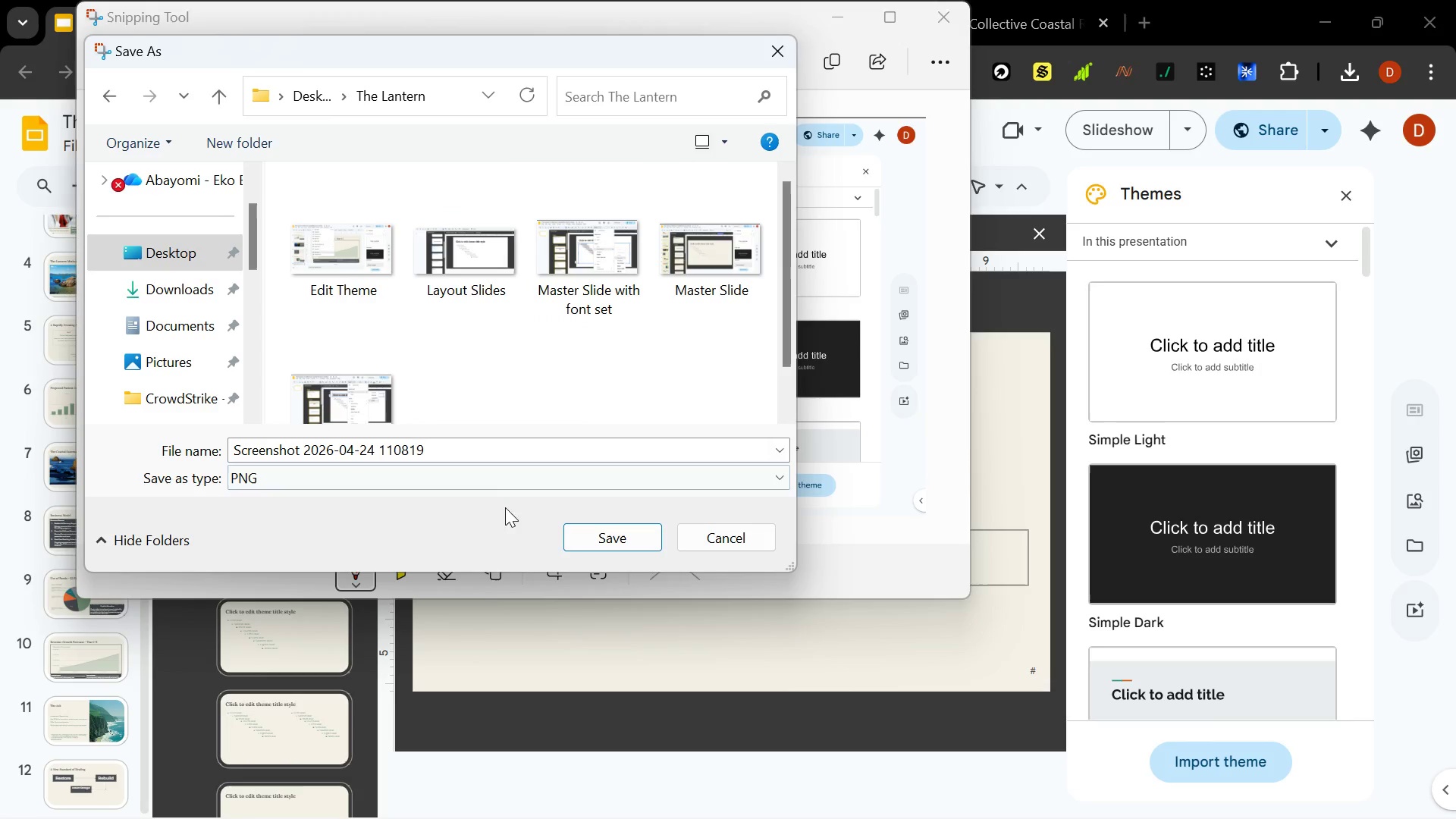 
left_click([504, 450])
 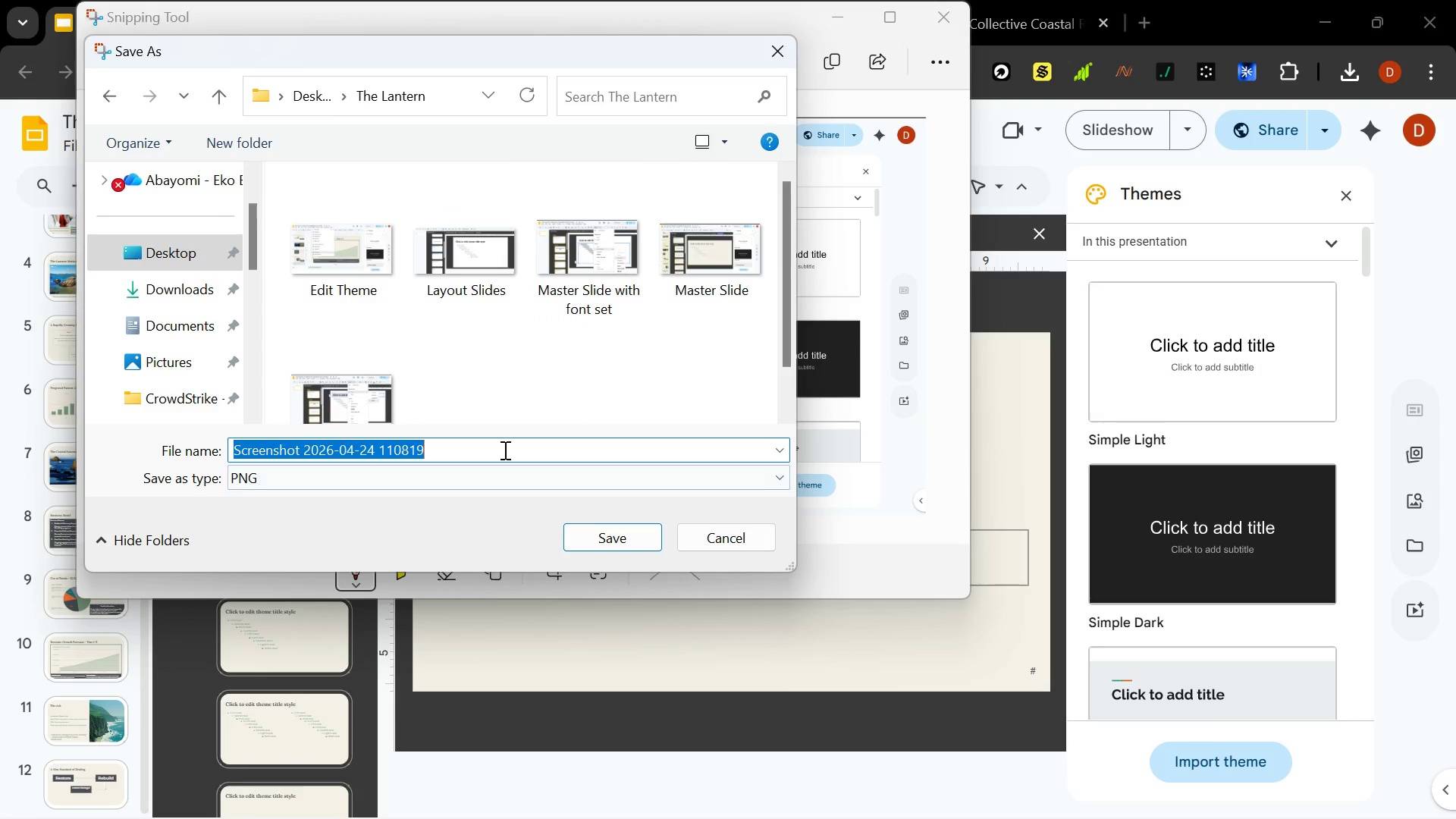 
type(Layout slides)
key(Backspace)
key(Backspace)
key(Backspace)
key(Backspace)
key(Backspace)
key(Backspace)
type(Slides)
 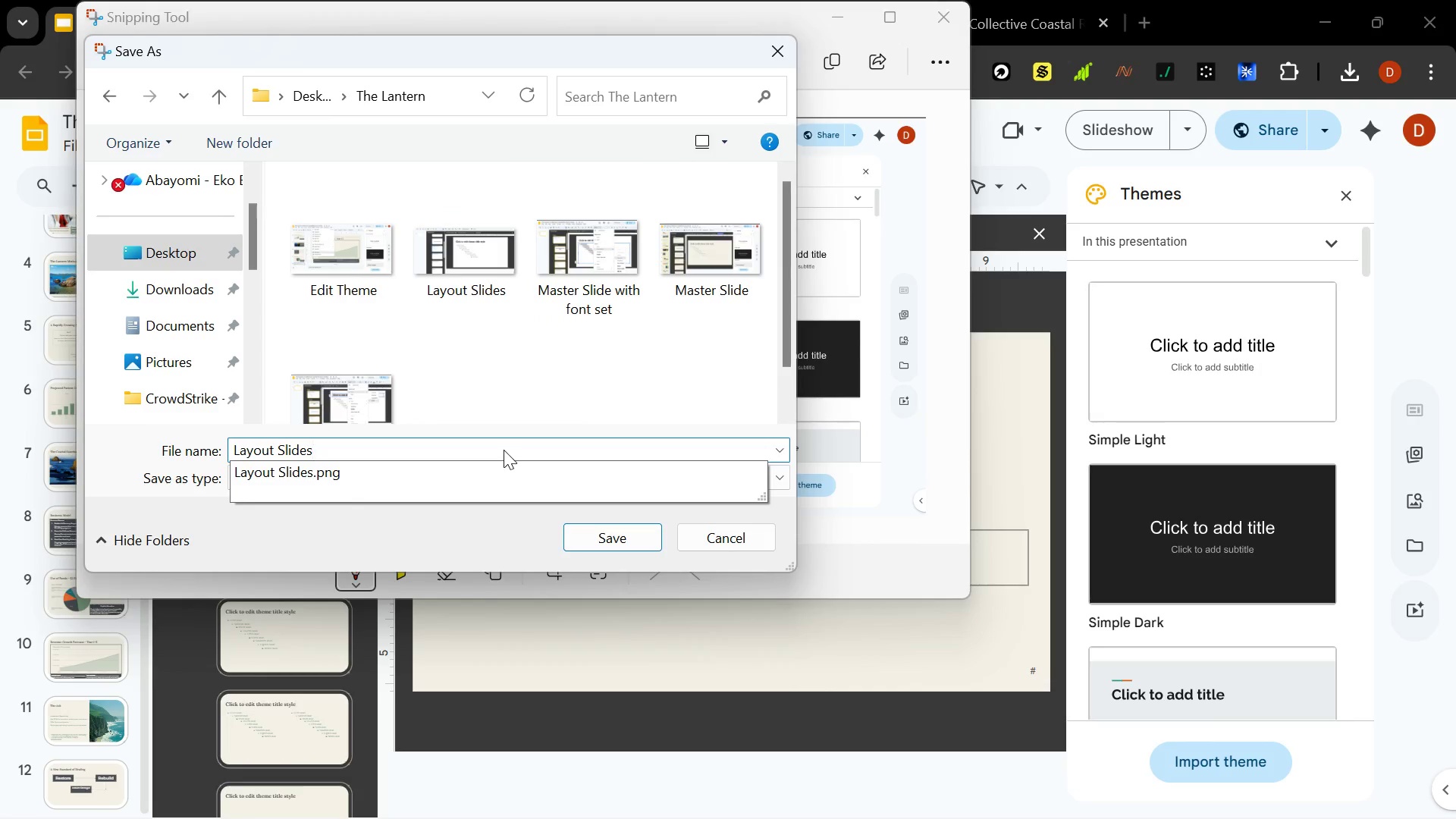 
key(Enter)
 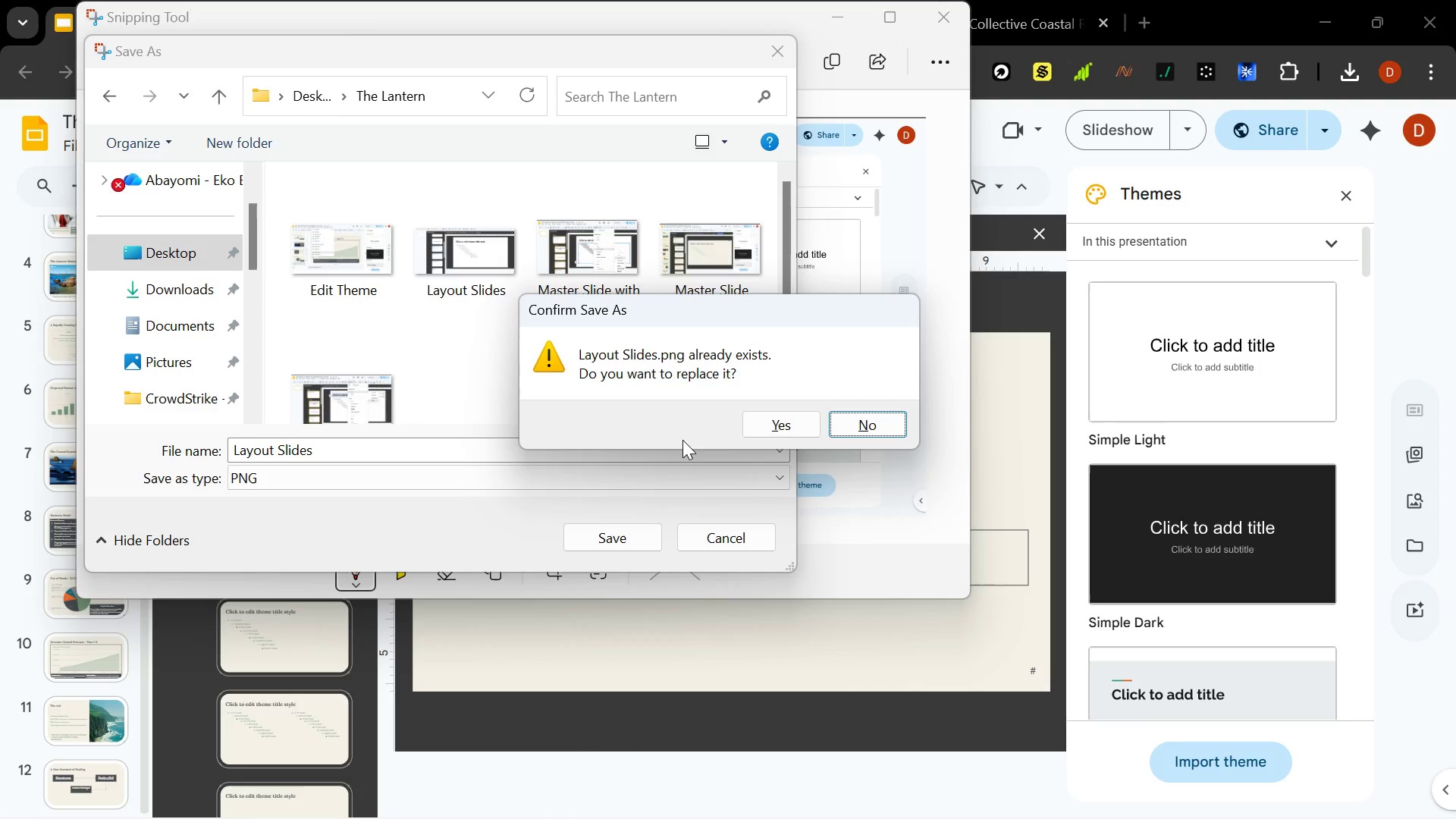 
left_click([783, 430])
 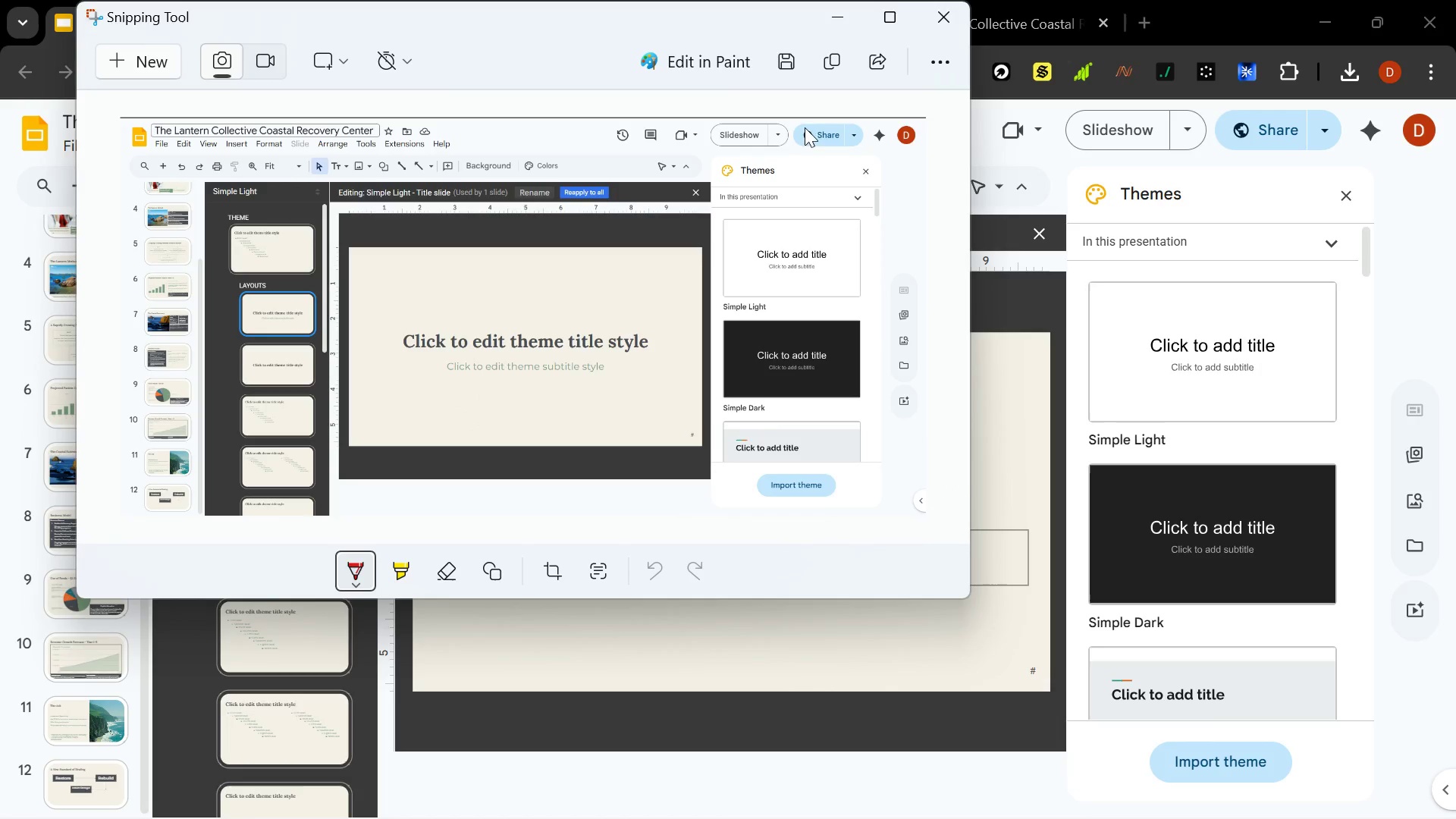 
left_click([937, 25])
 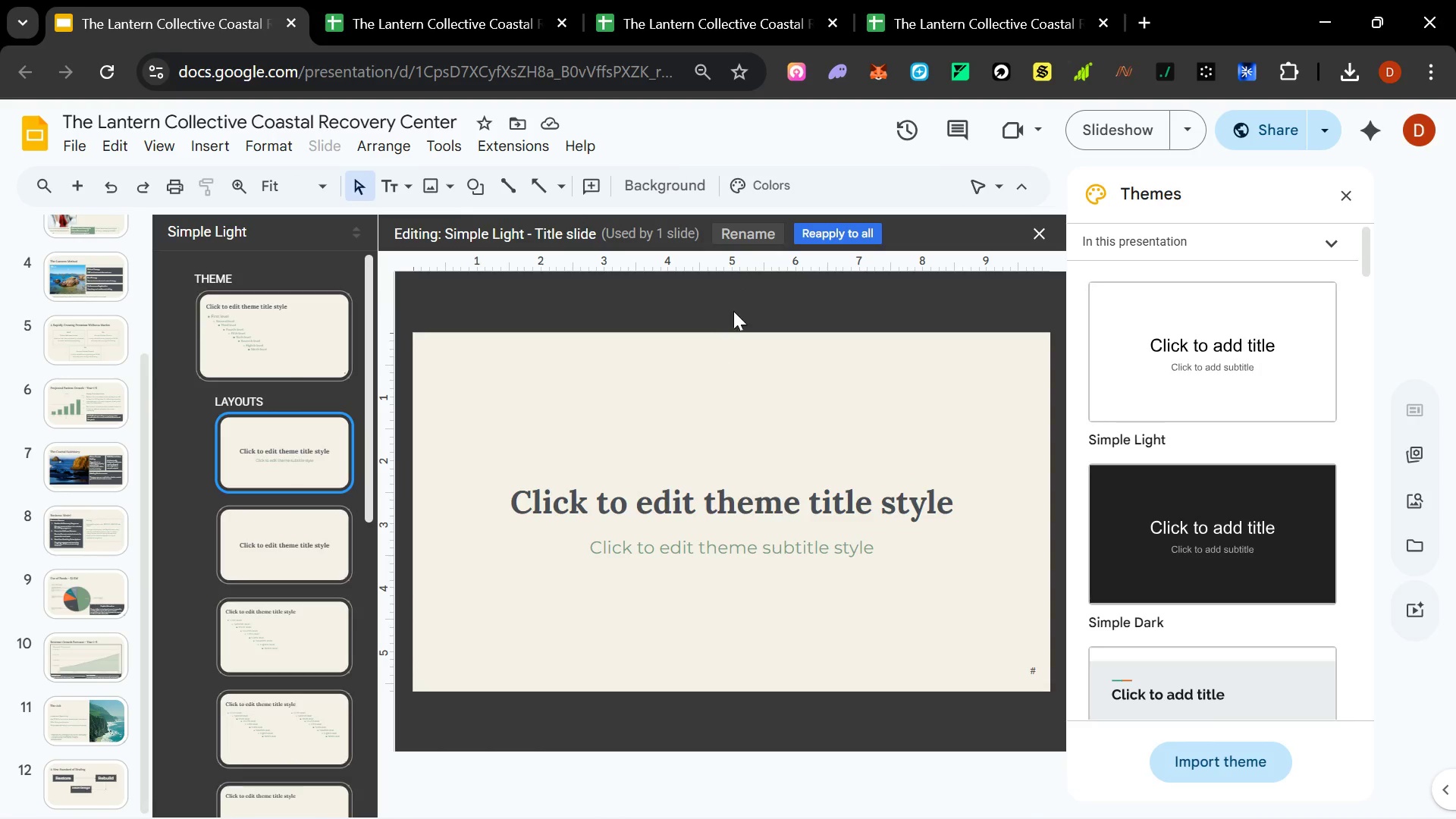 
left_click([695, 192])
 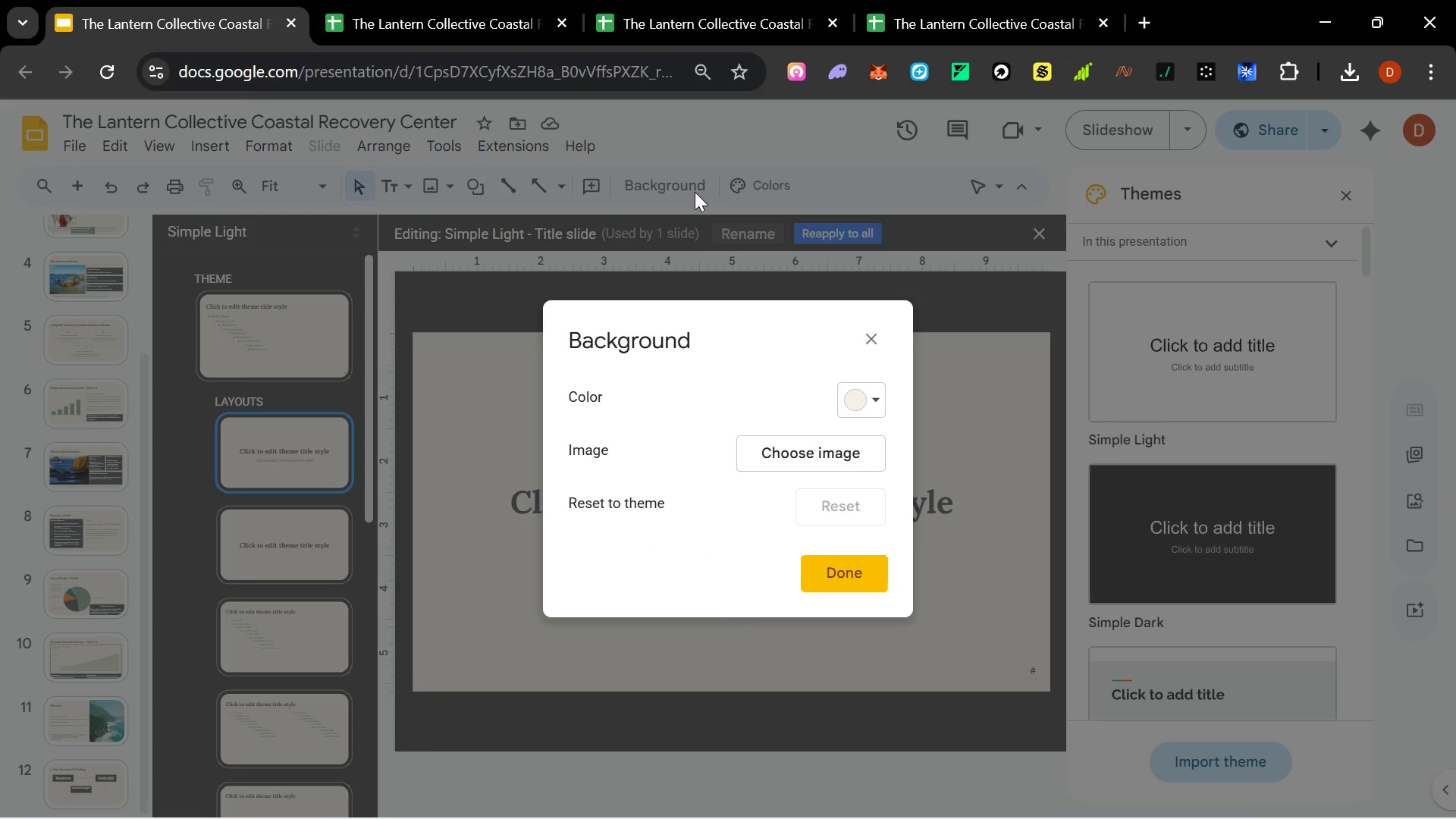 
key(PrintScreen)
 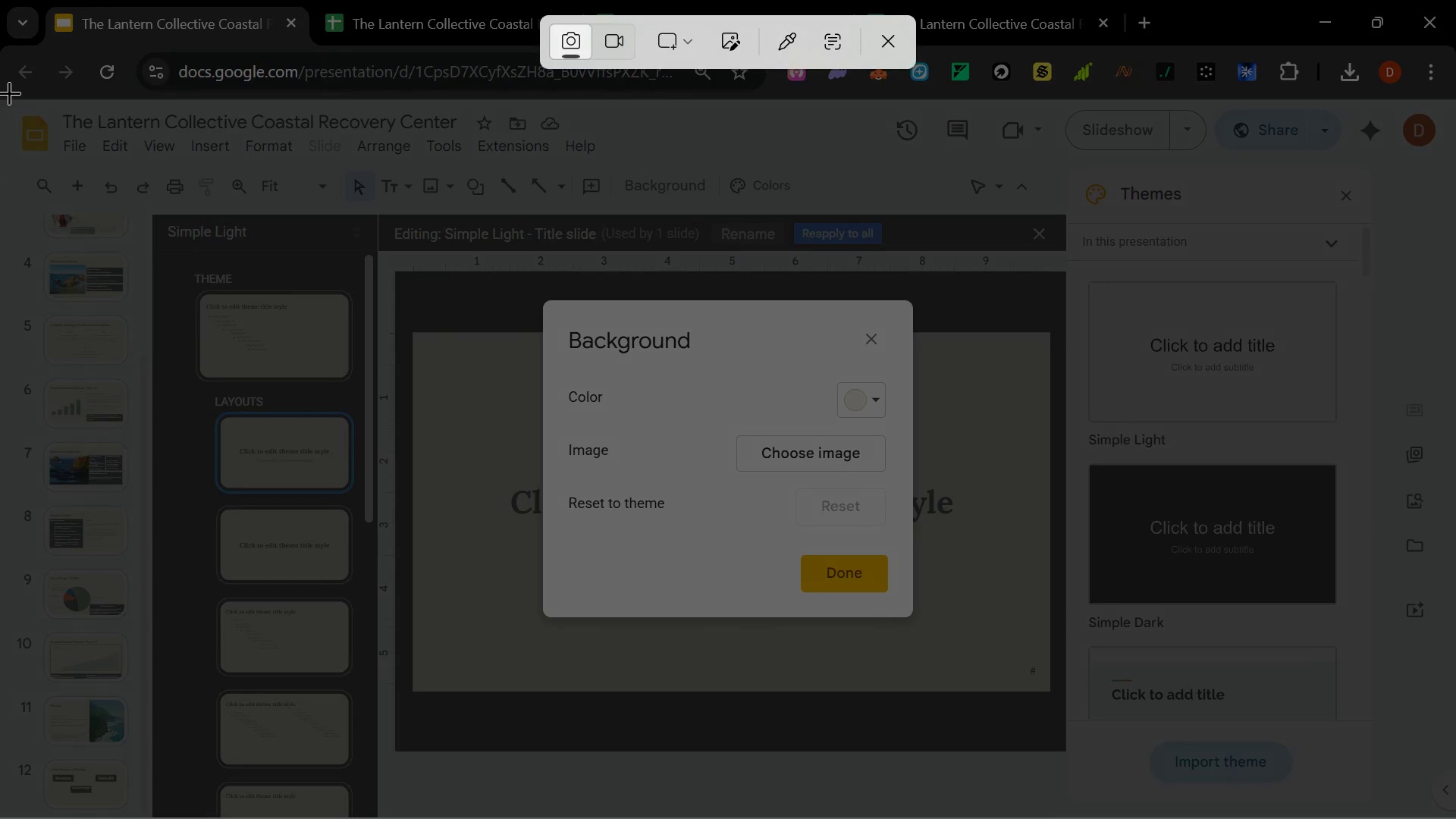 
left_click_drag(start_coordinate=[9, 102], to_coordinate=[1455, 818])
 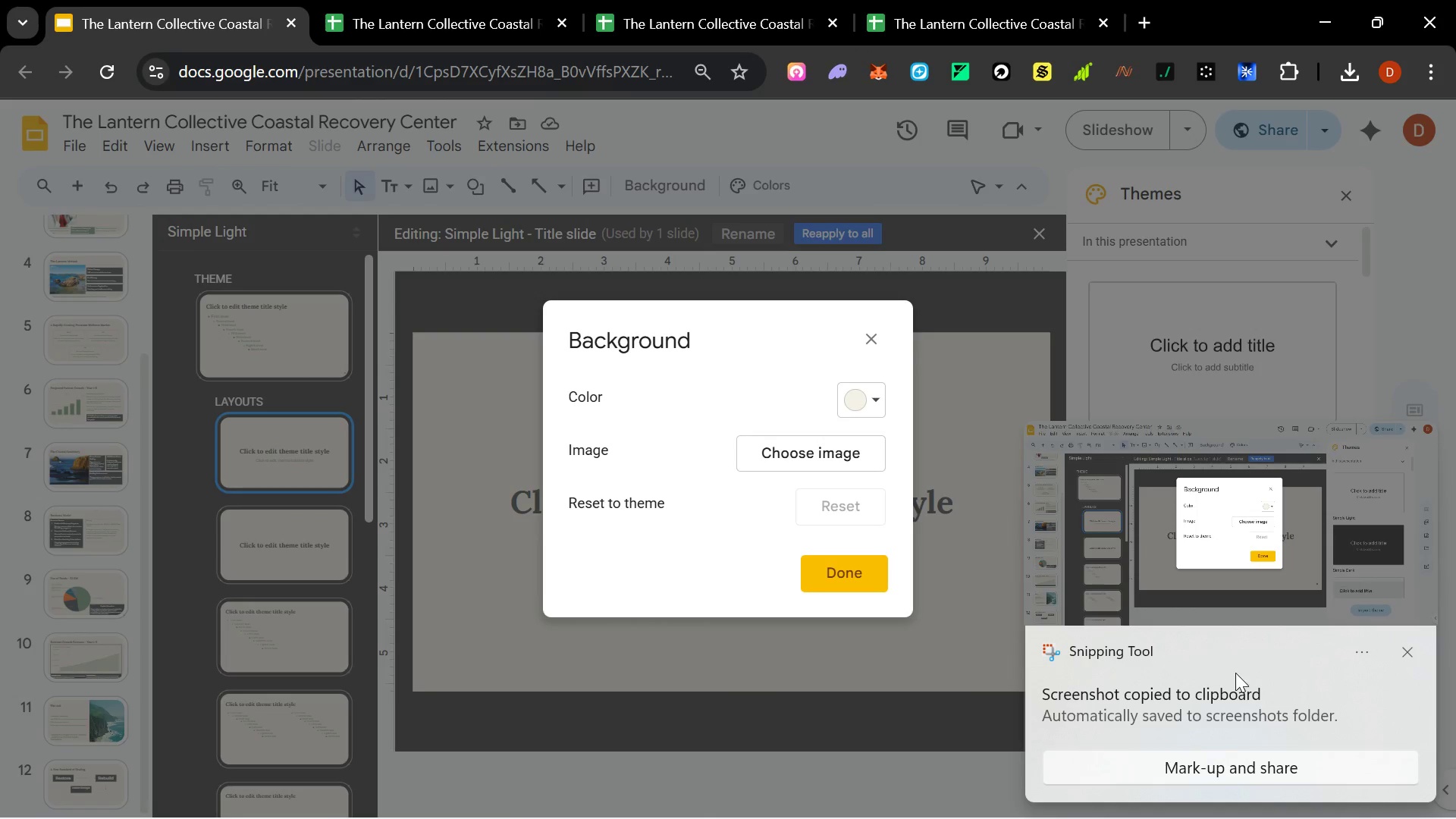 
left_click([1187, 761])
 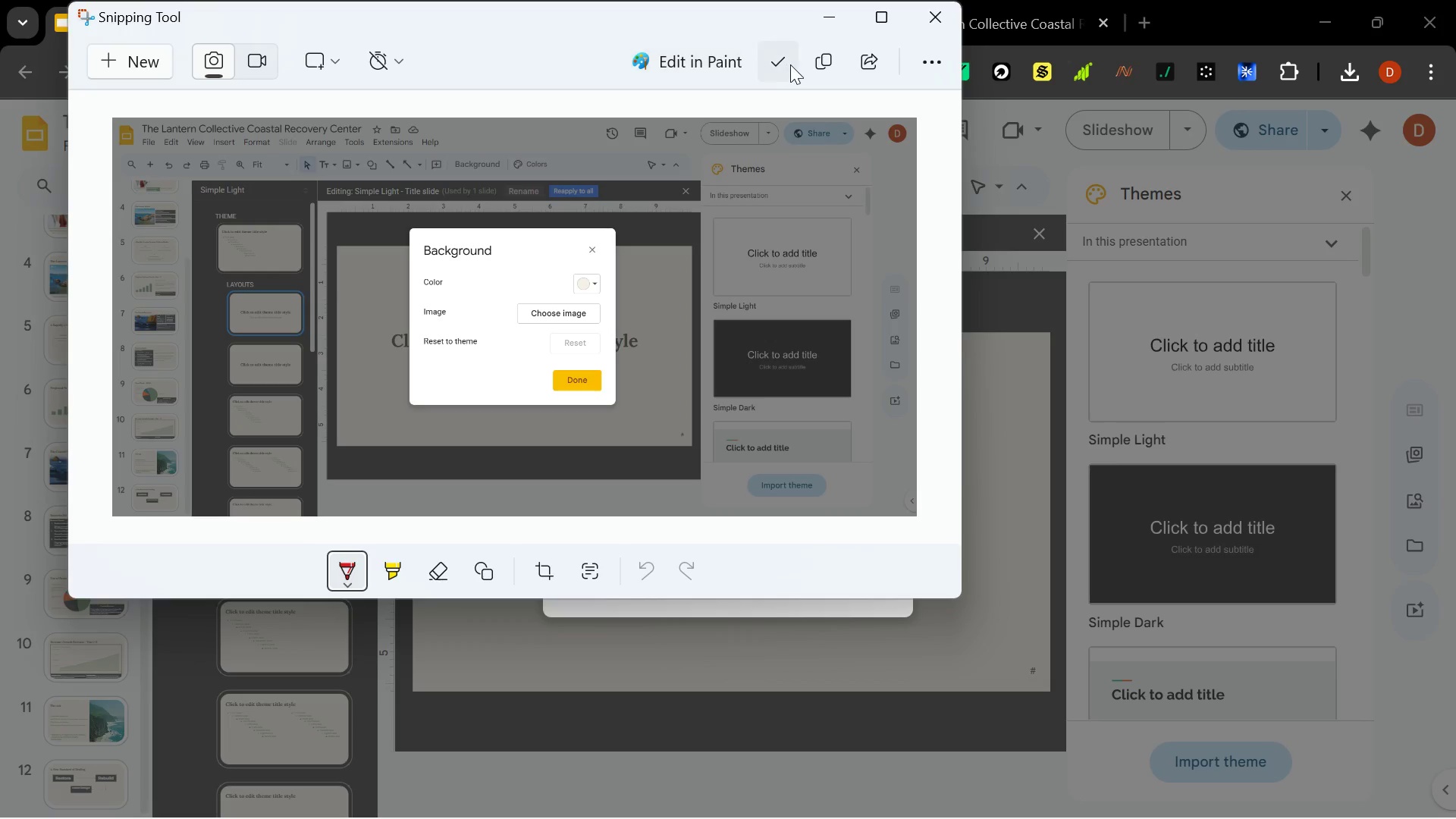 
left_click([777, 65])
 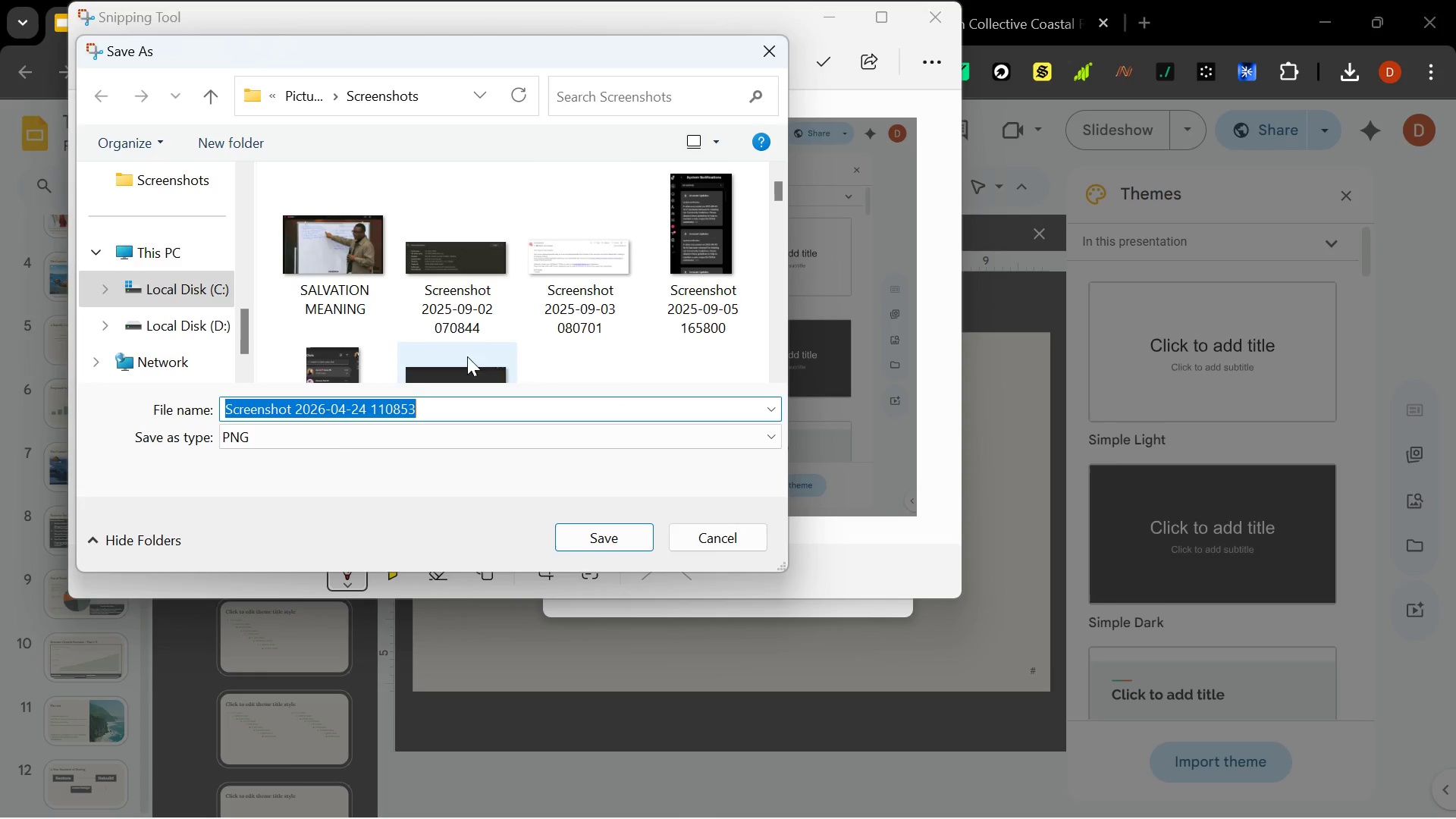 
left_click([168, 257])
 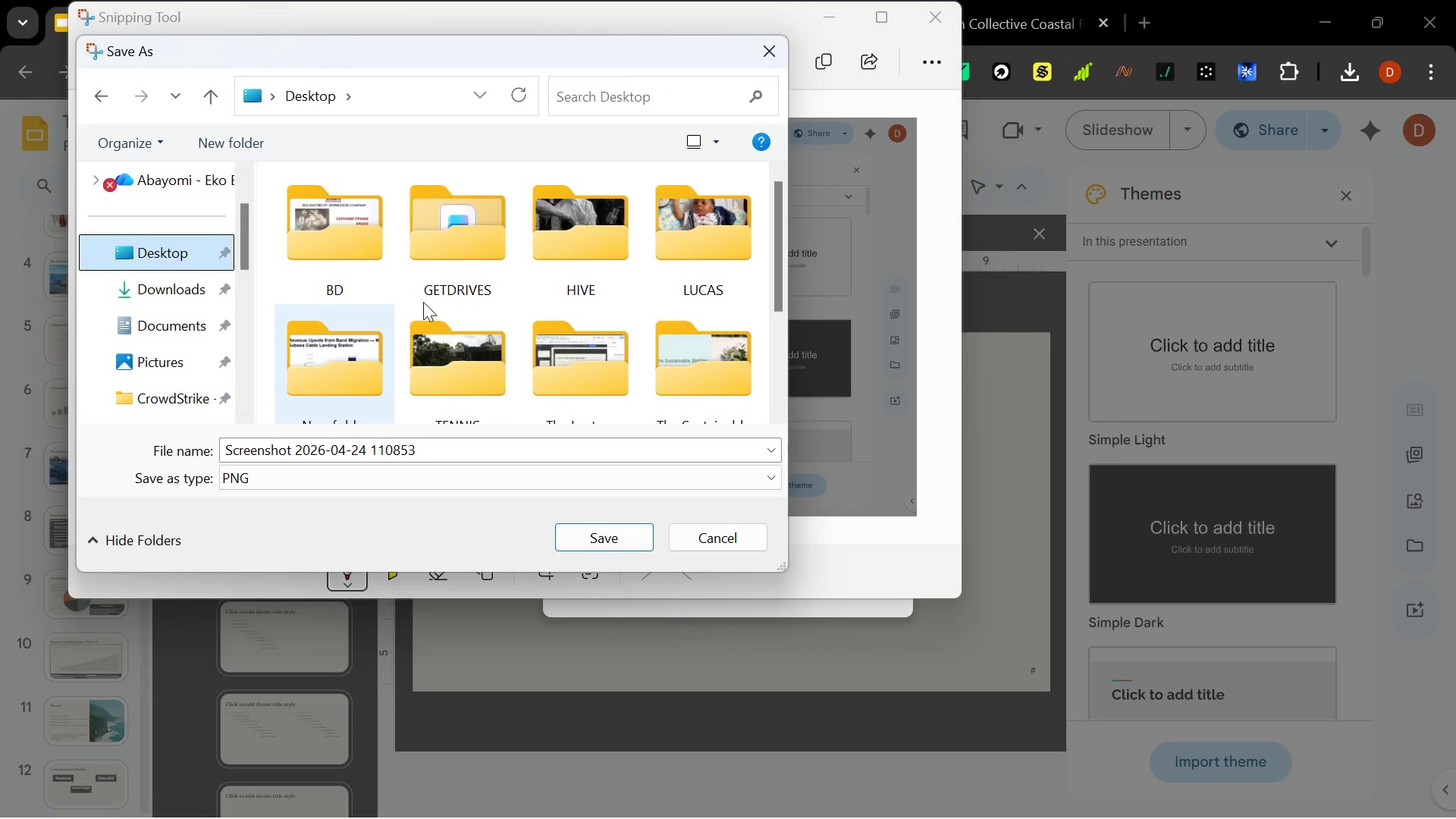 
scroll: coordinate [174, 322], scroll_direction: up, amount: 4.0
 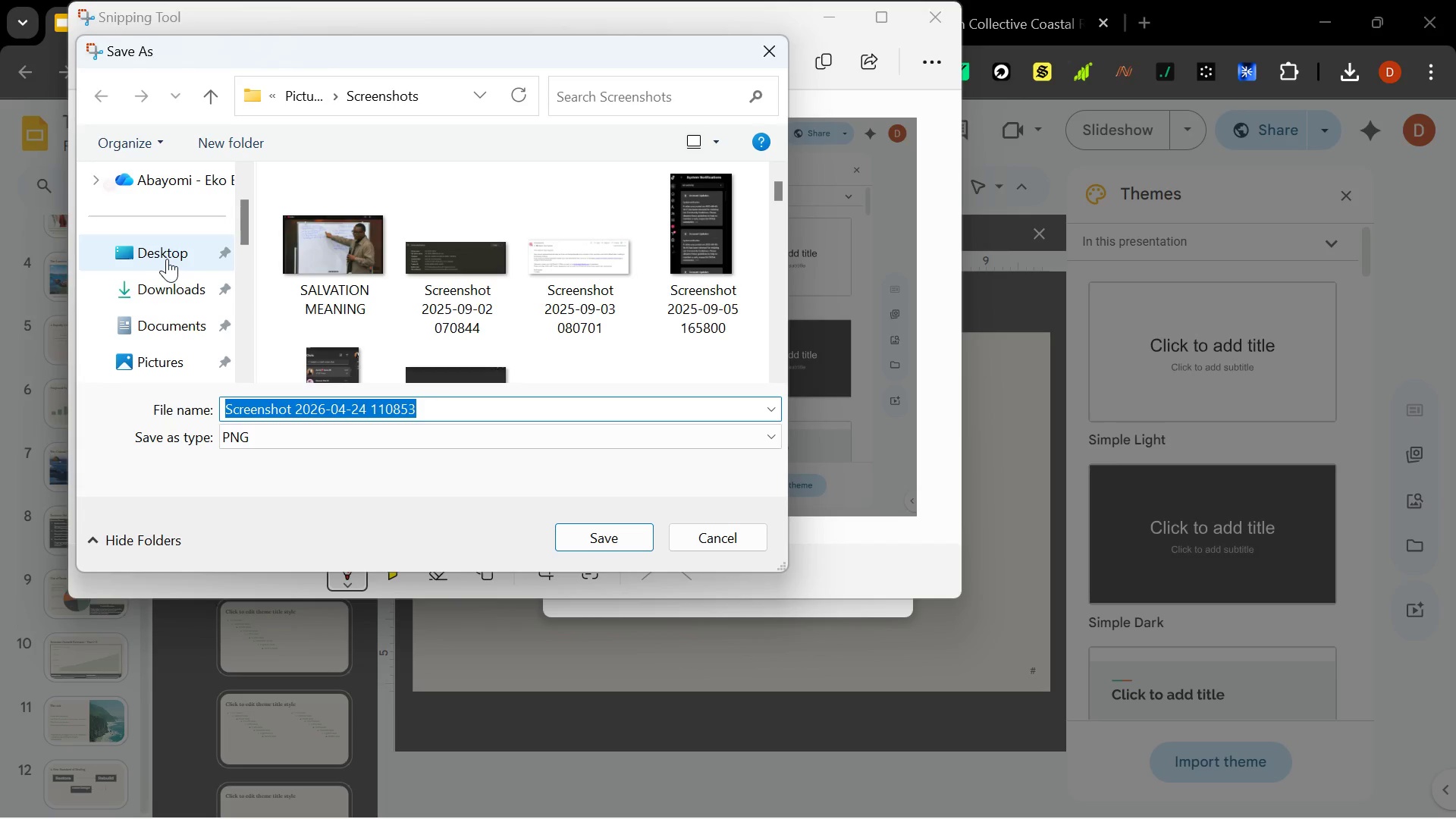 
scroll: coordinate [465, 296], scroll_direction: down, amount: 2.0
 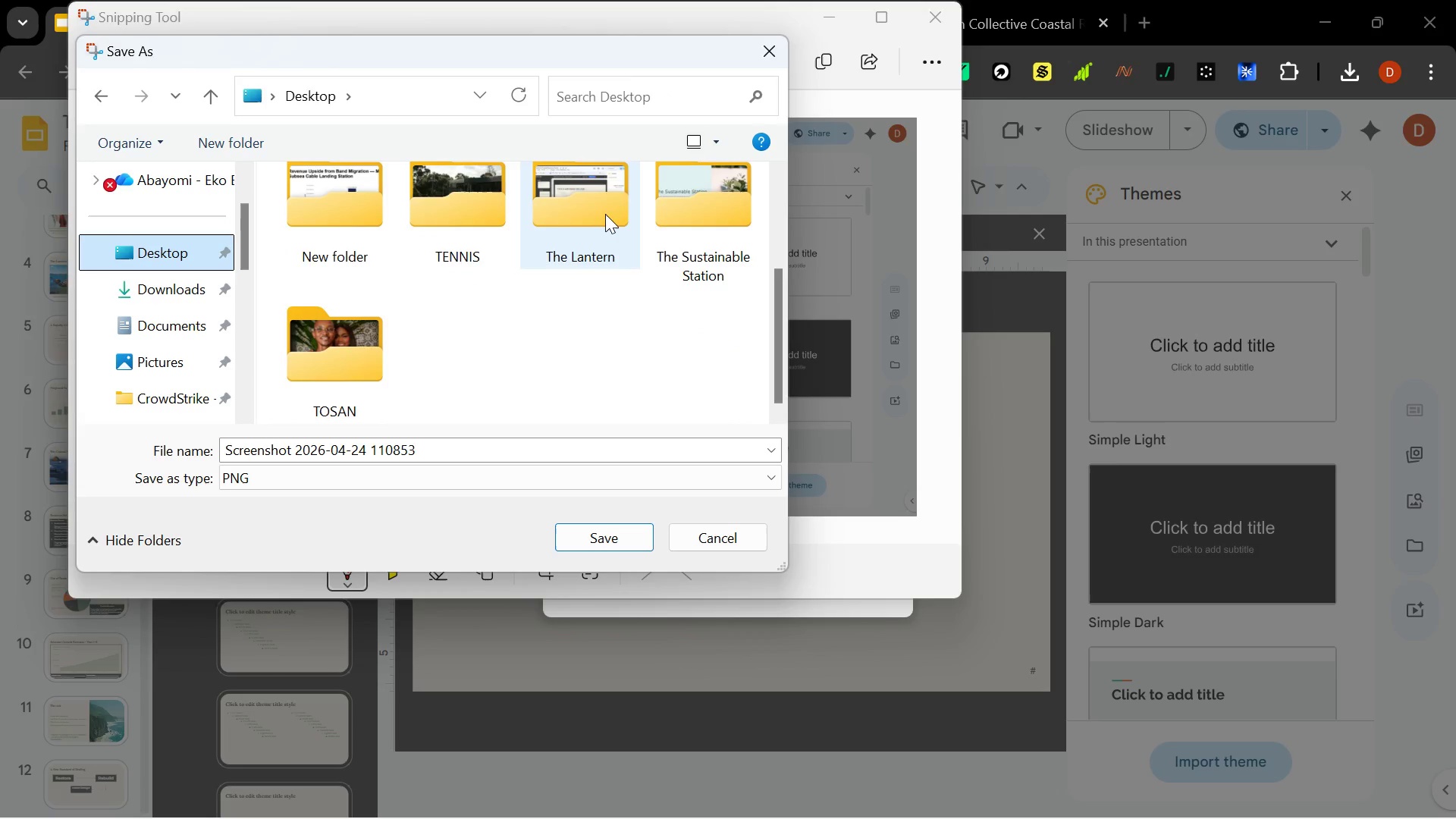 
double_click([605, 214])
 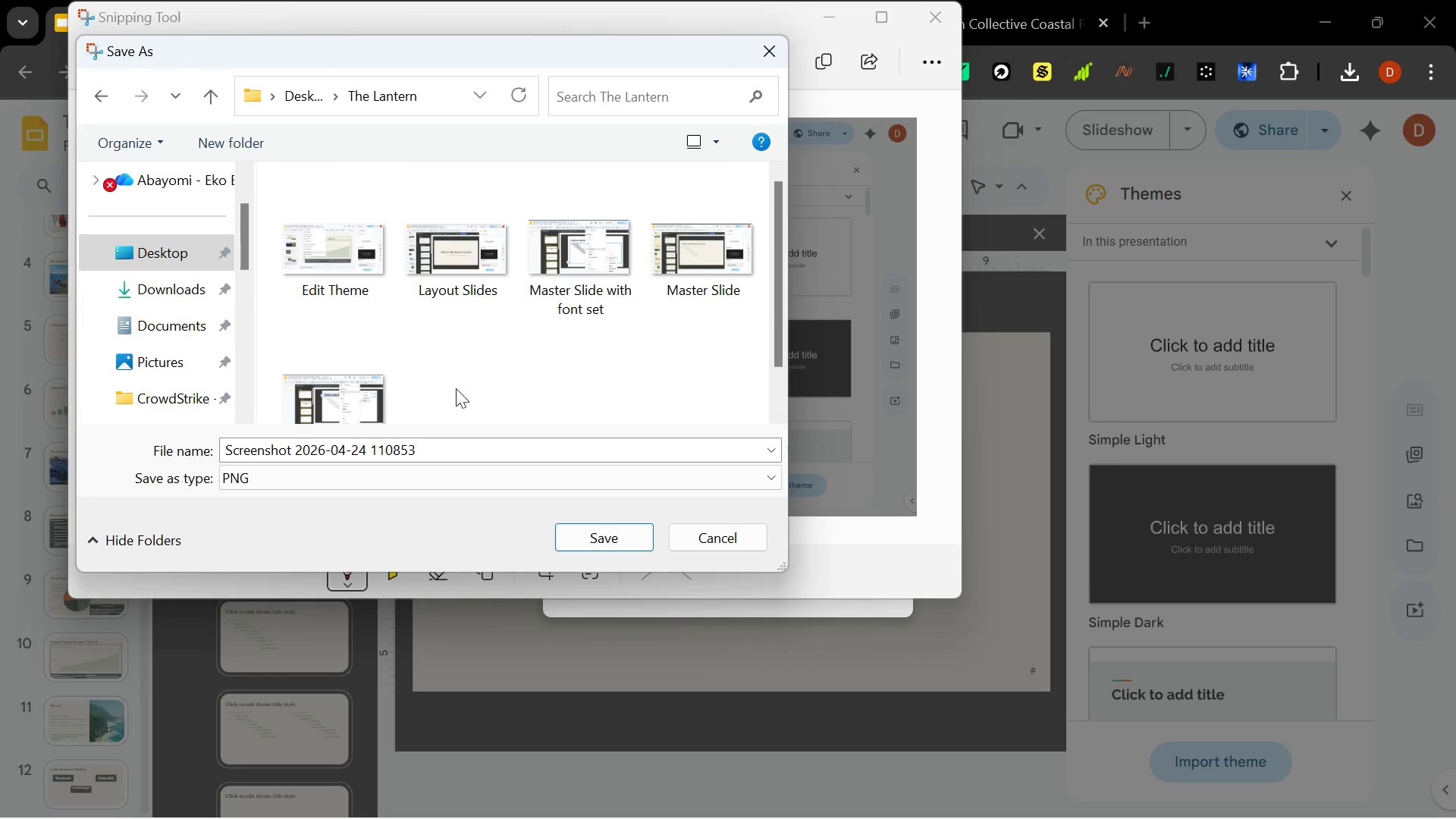 
scroll: coordinate [447, 339], scroll_direction: down, amount: 3.0
 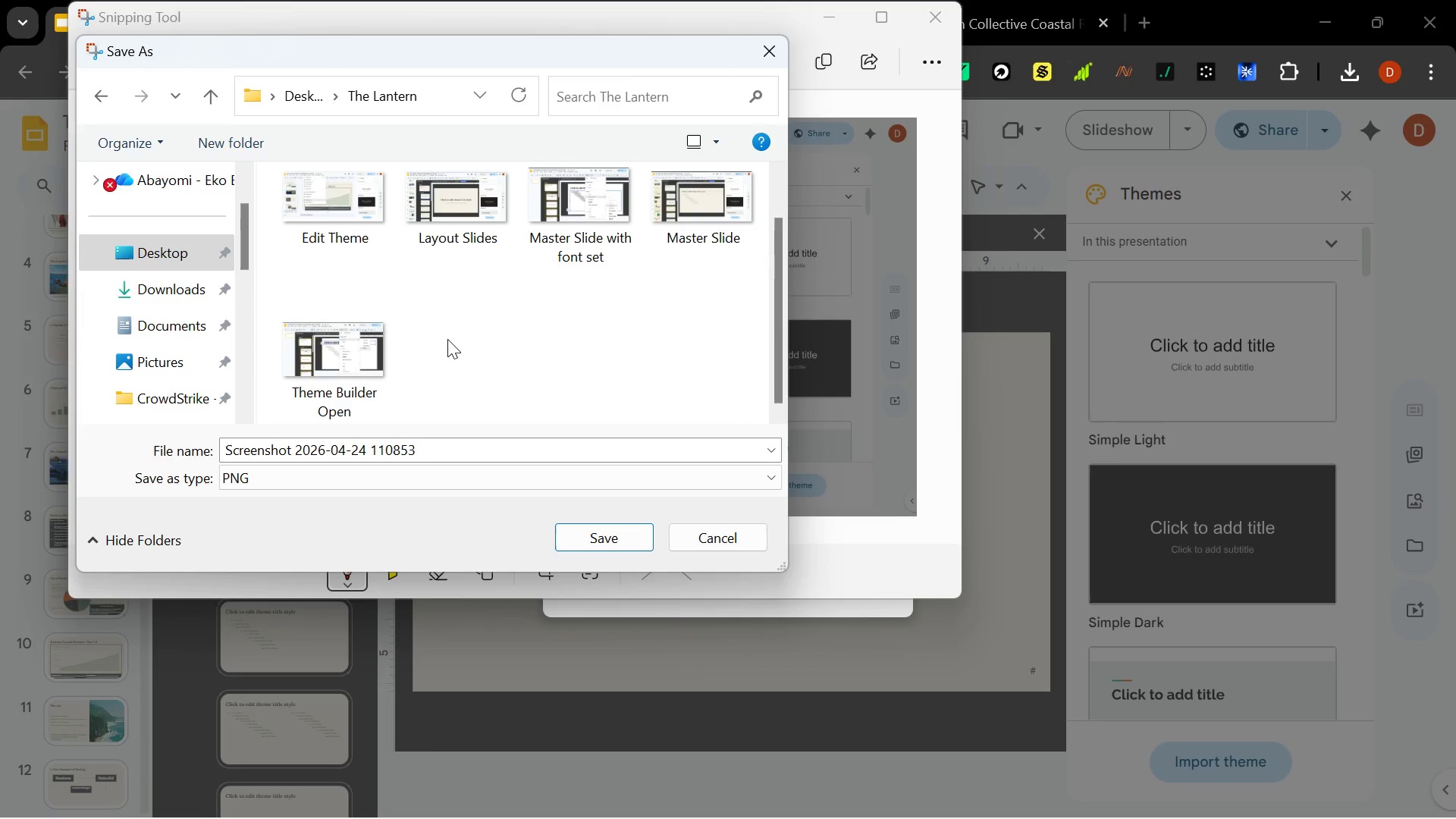 
left_click([425, 447])
 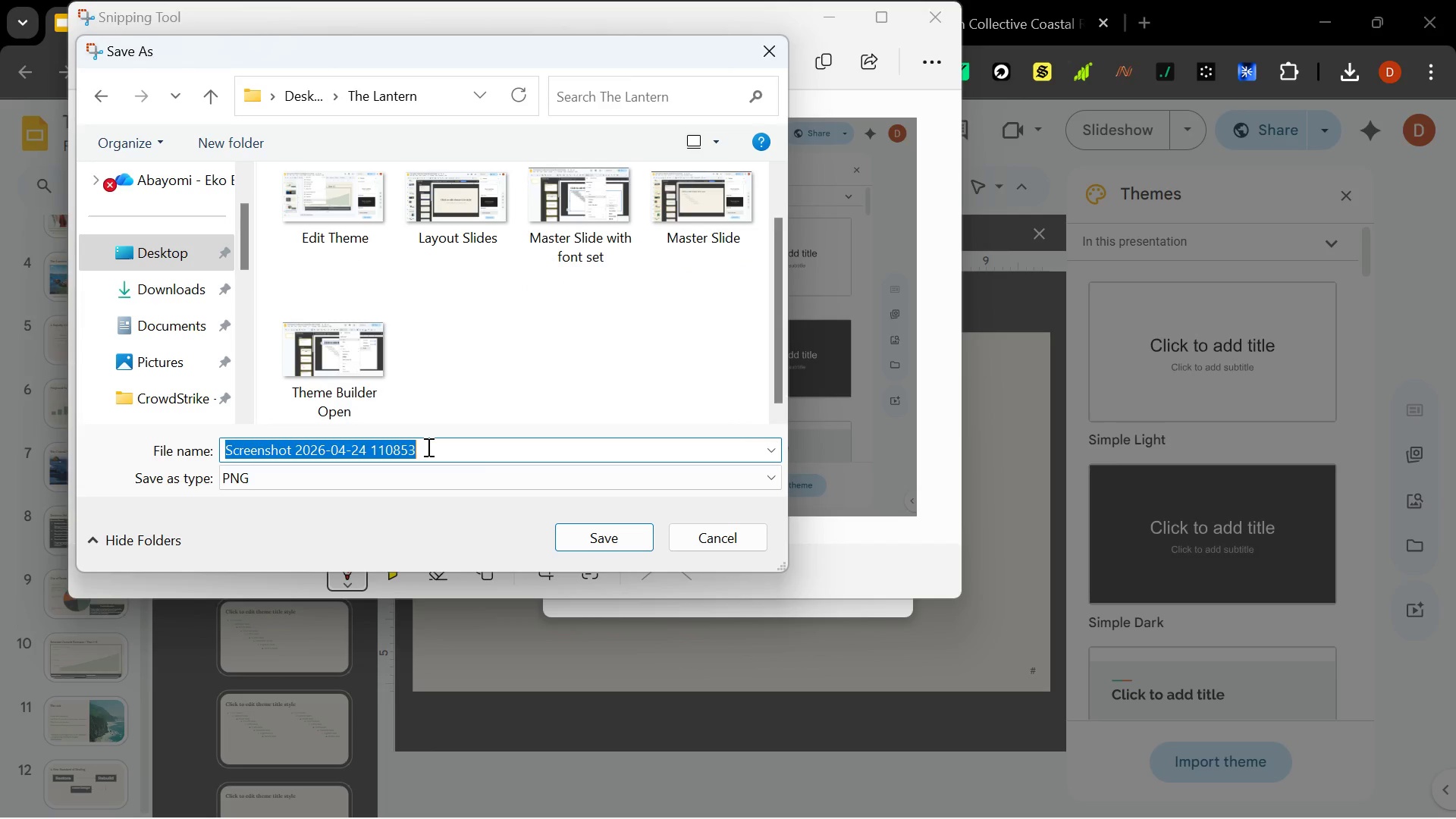 
type(Background)
 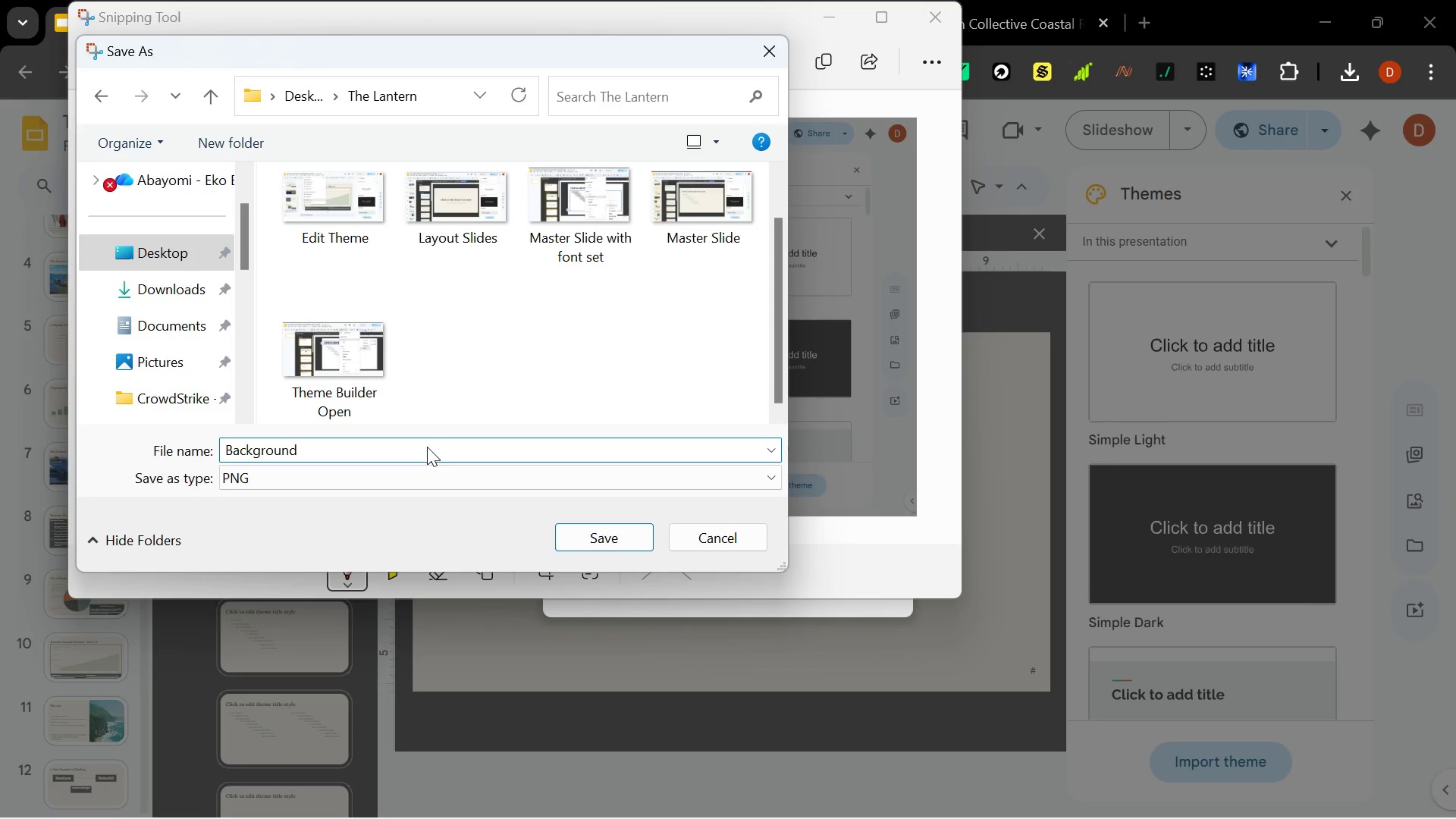 
key(Enter)
 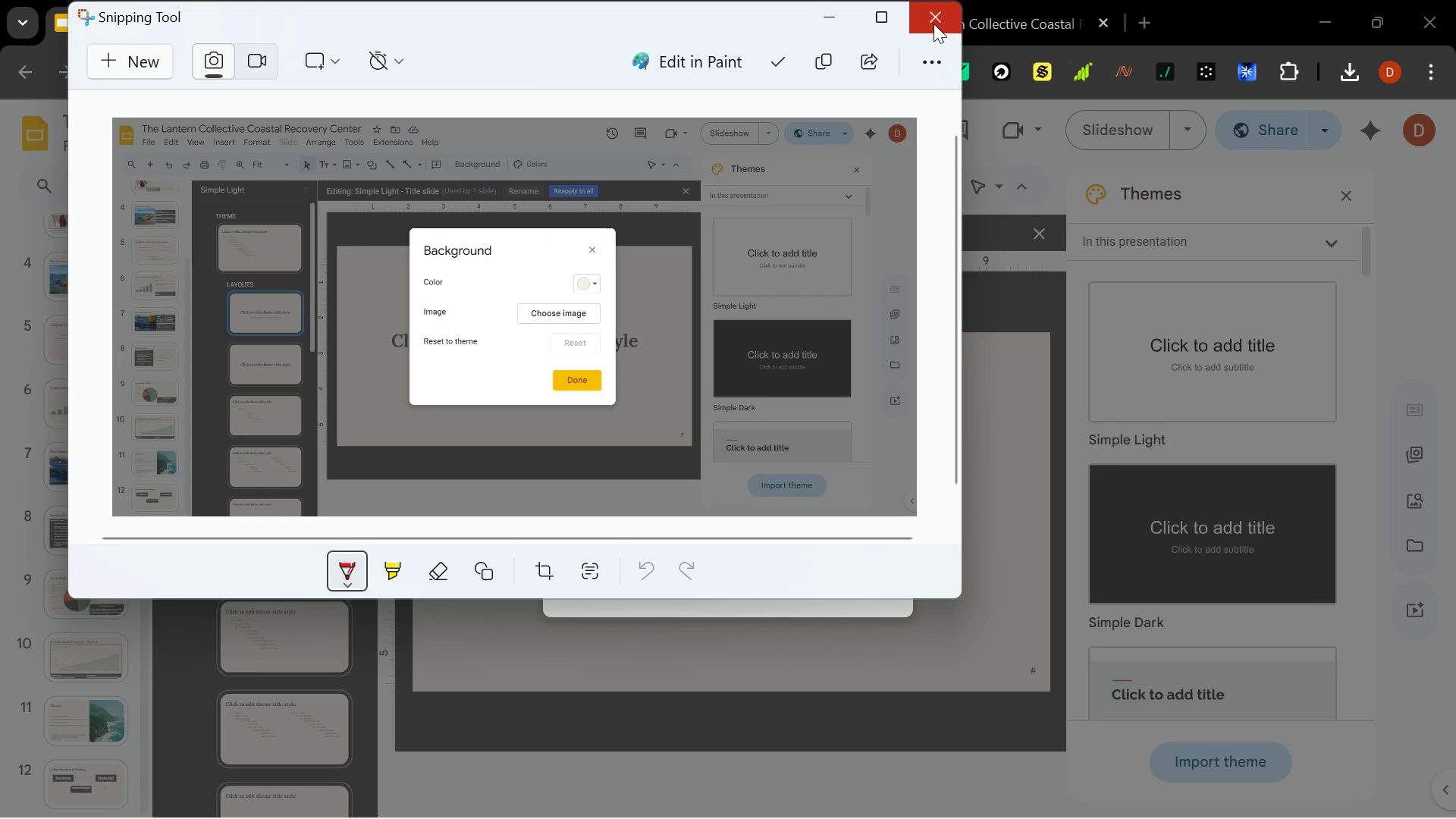 
left_click([934, 24])
 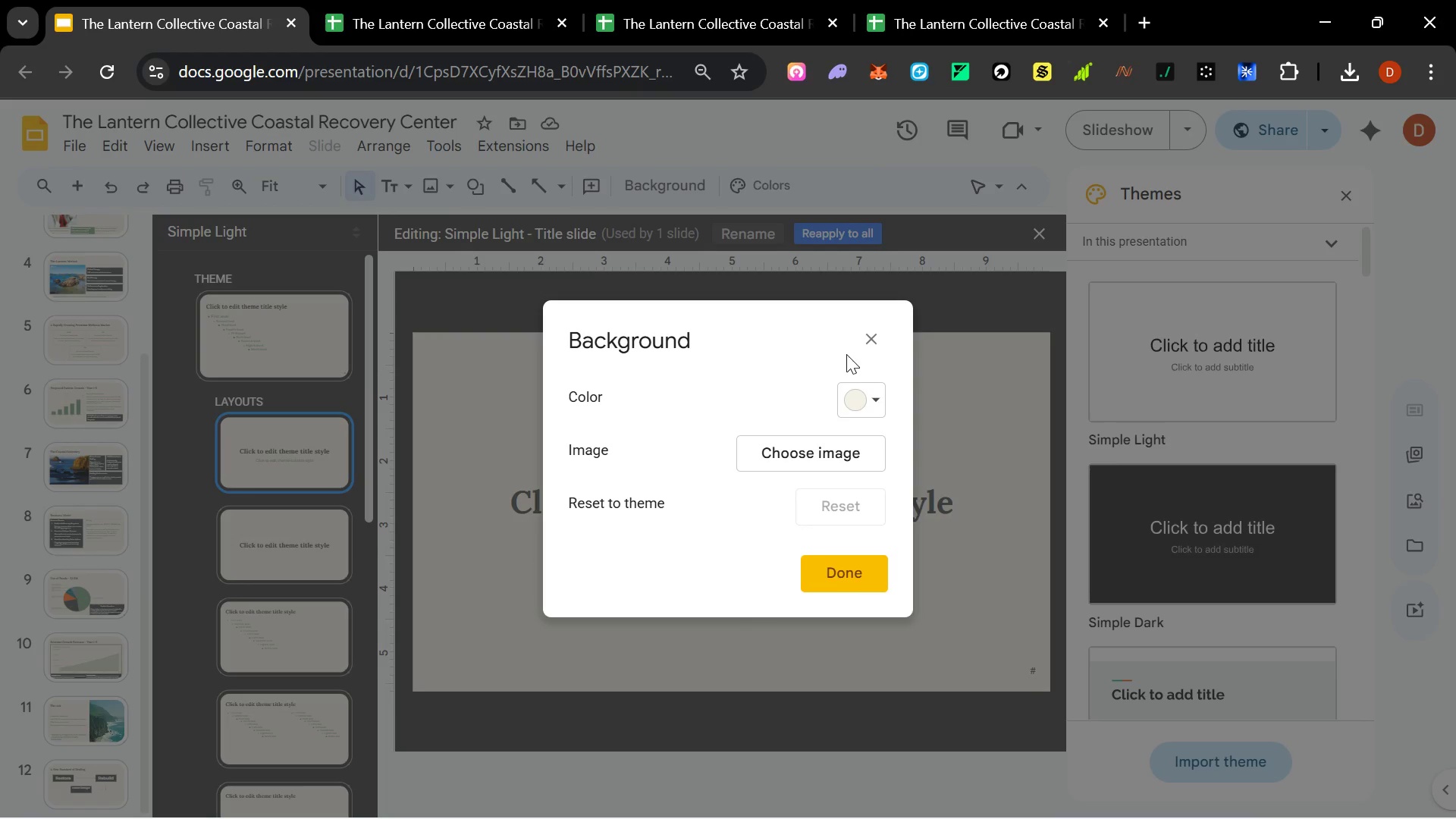 
left_click([861, 339])
 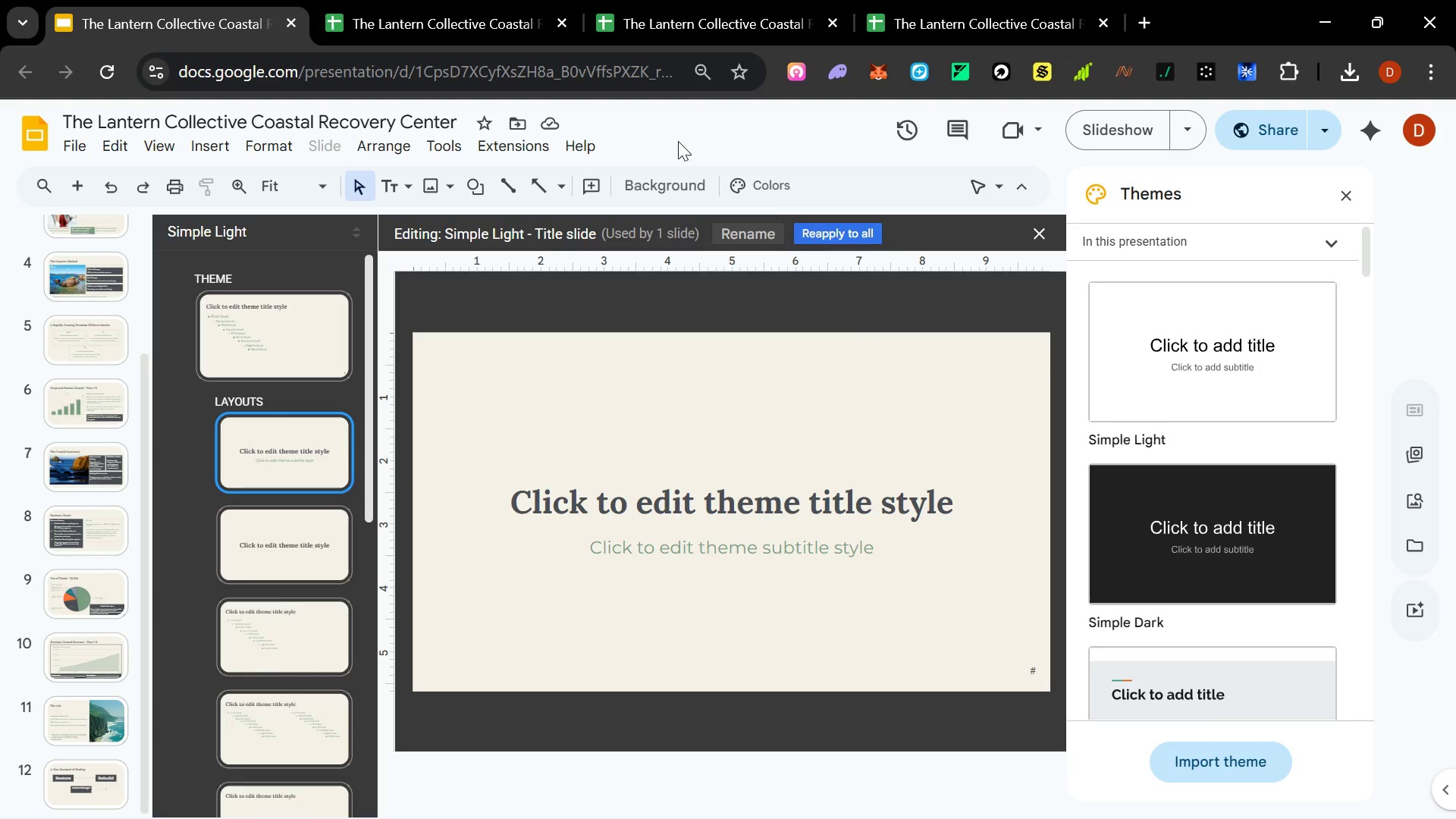 
key(Alt+Tab)